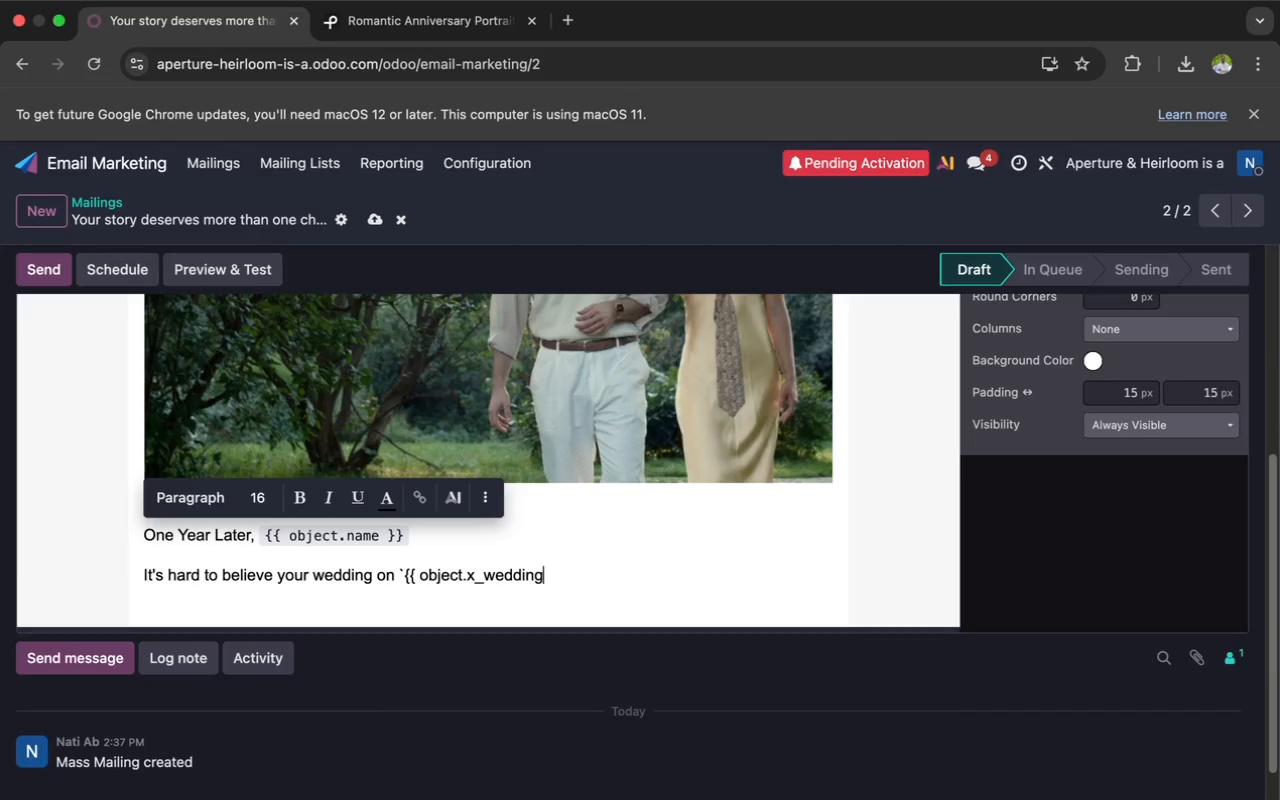 
wait(8.81)
 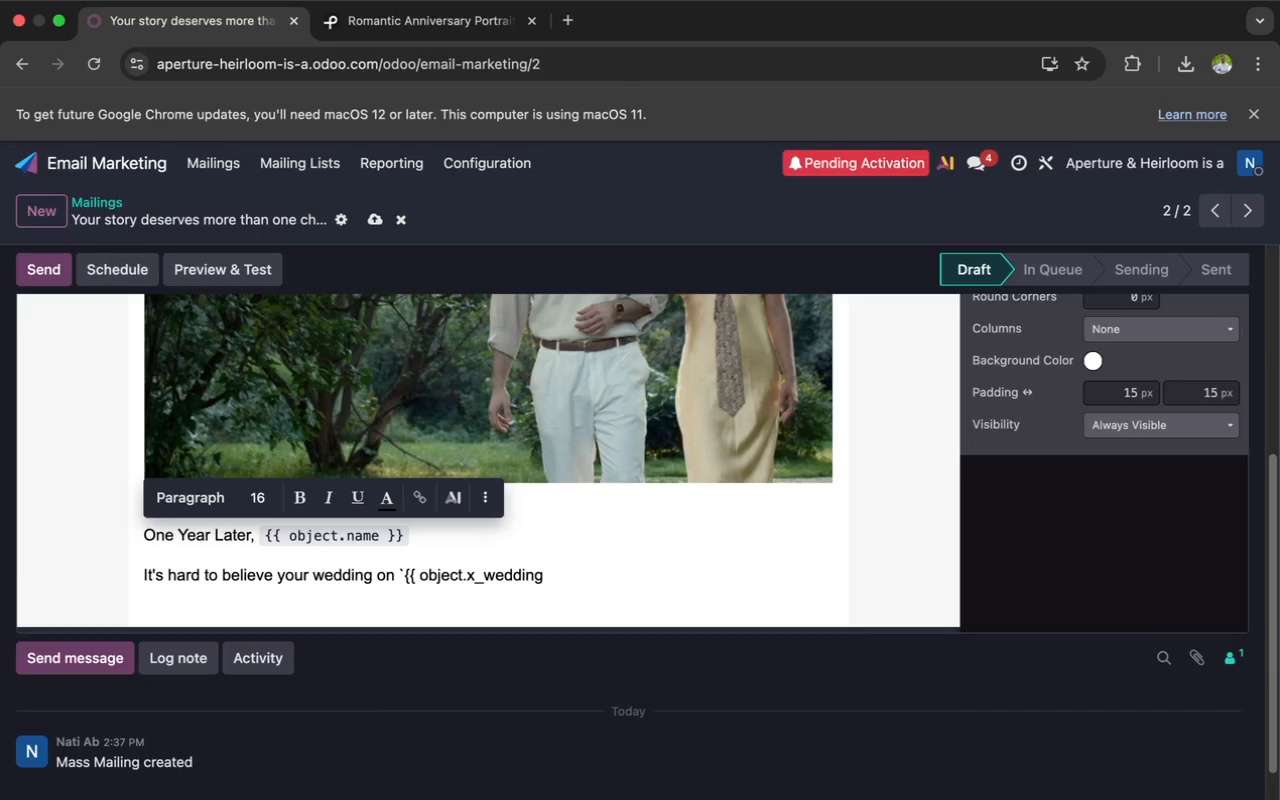 
type(_date }}` was already months ago.)
 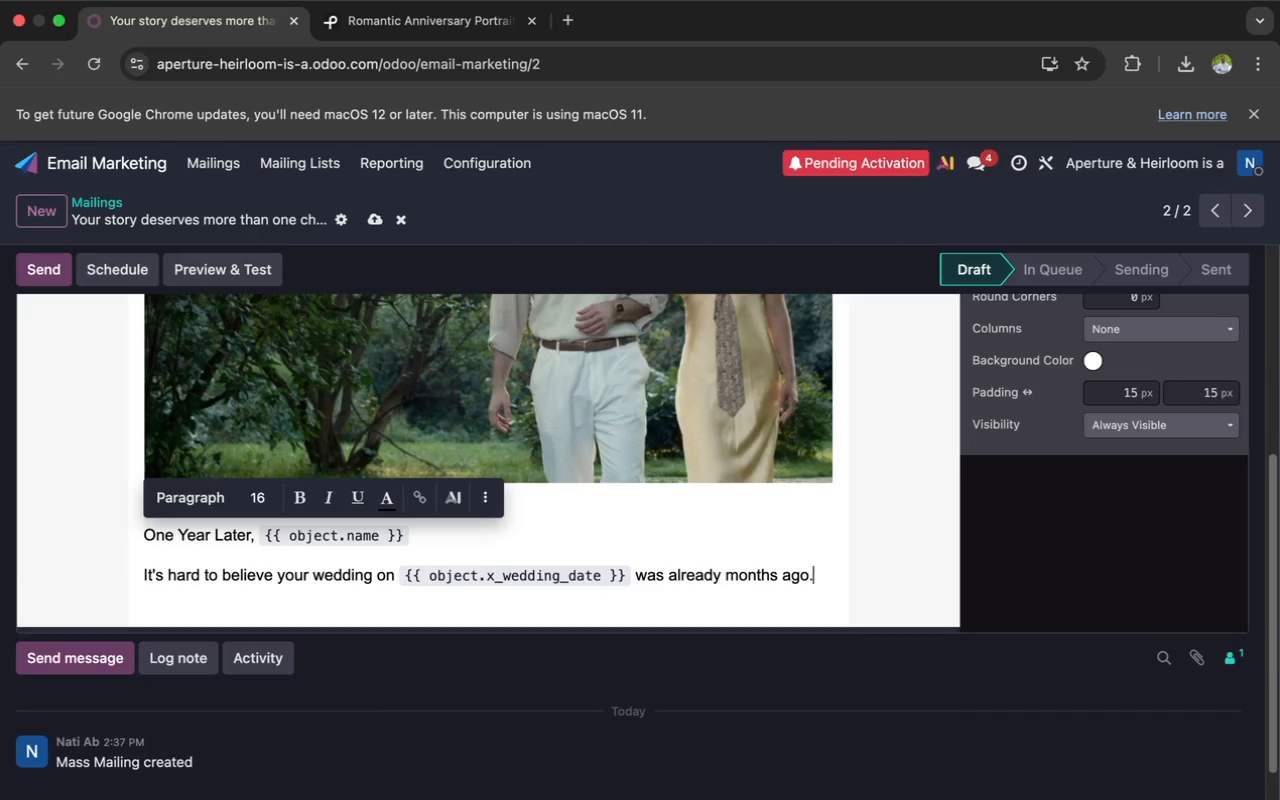 
 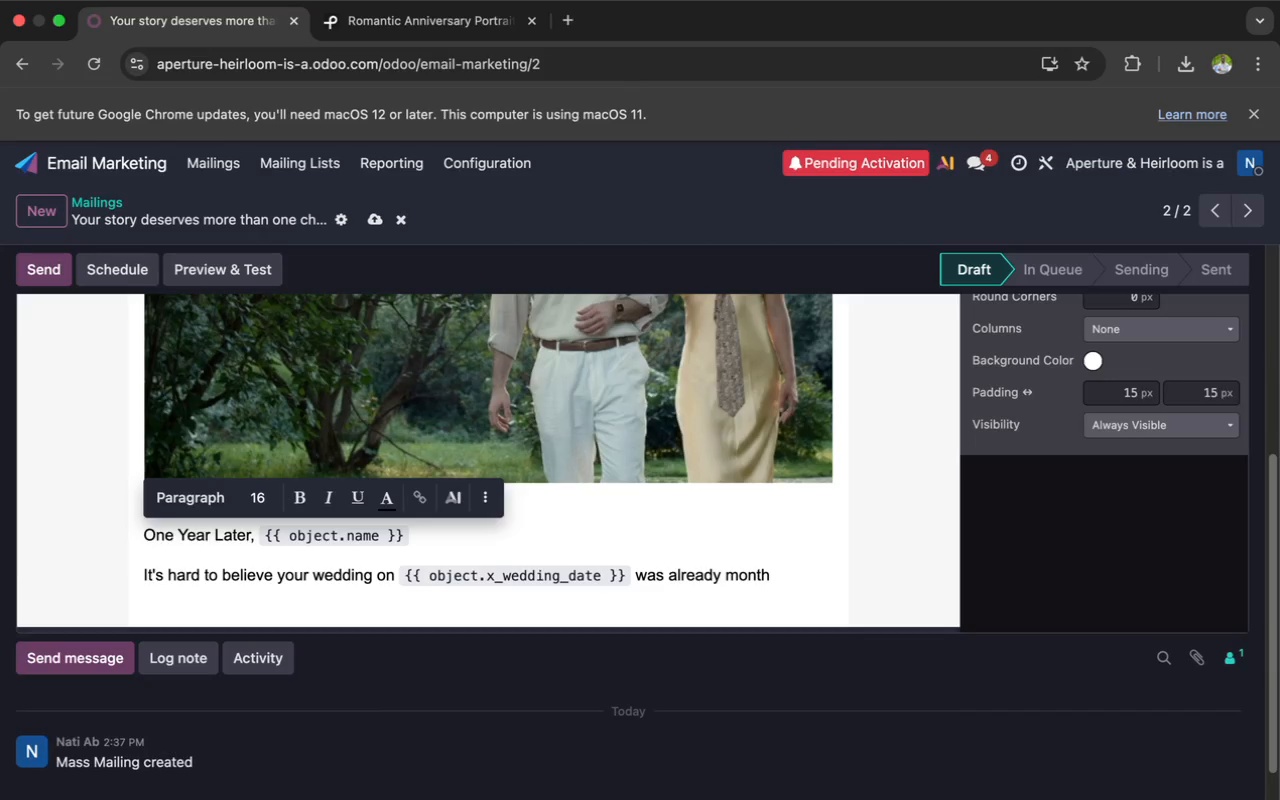 
key(Enter)
 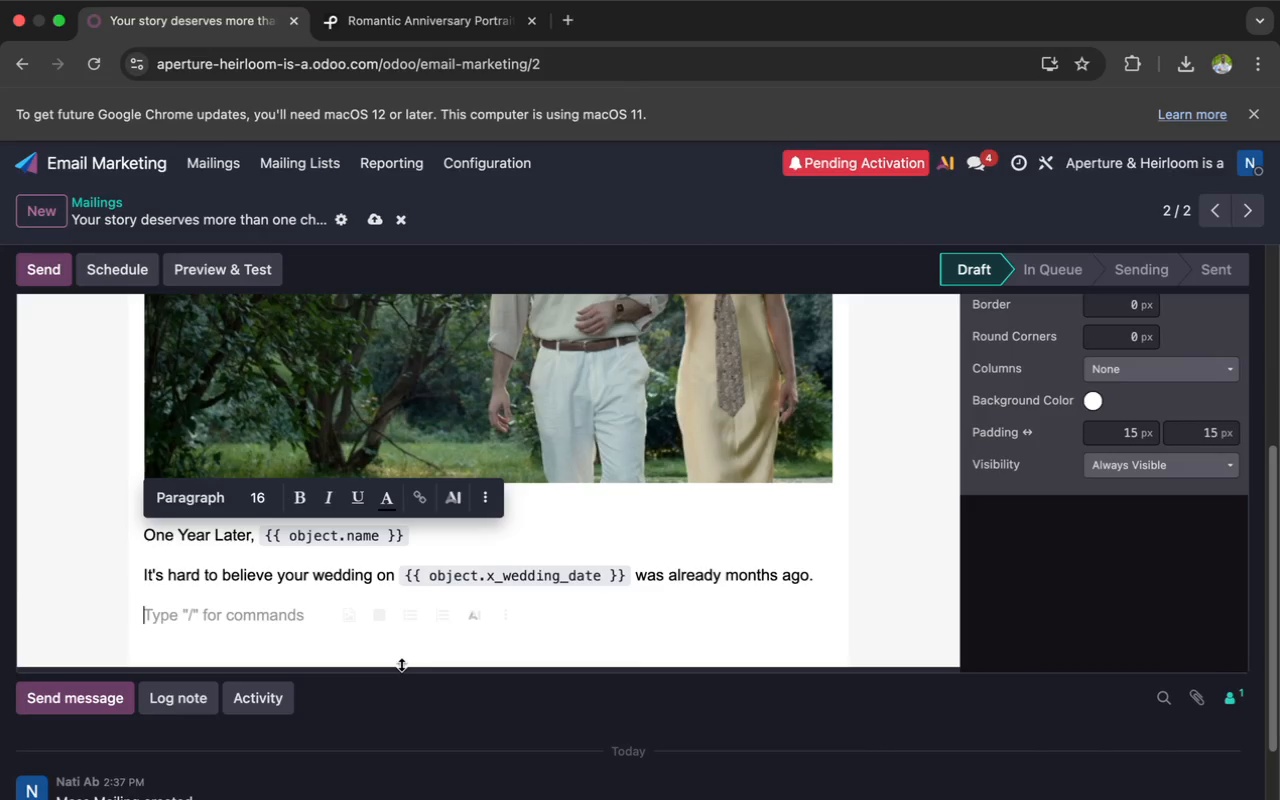 
type(what began as a celebration has )
 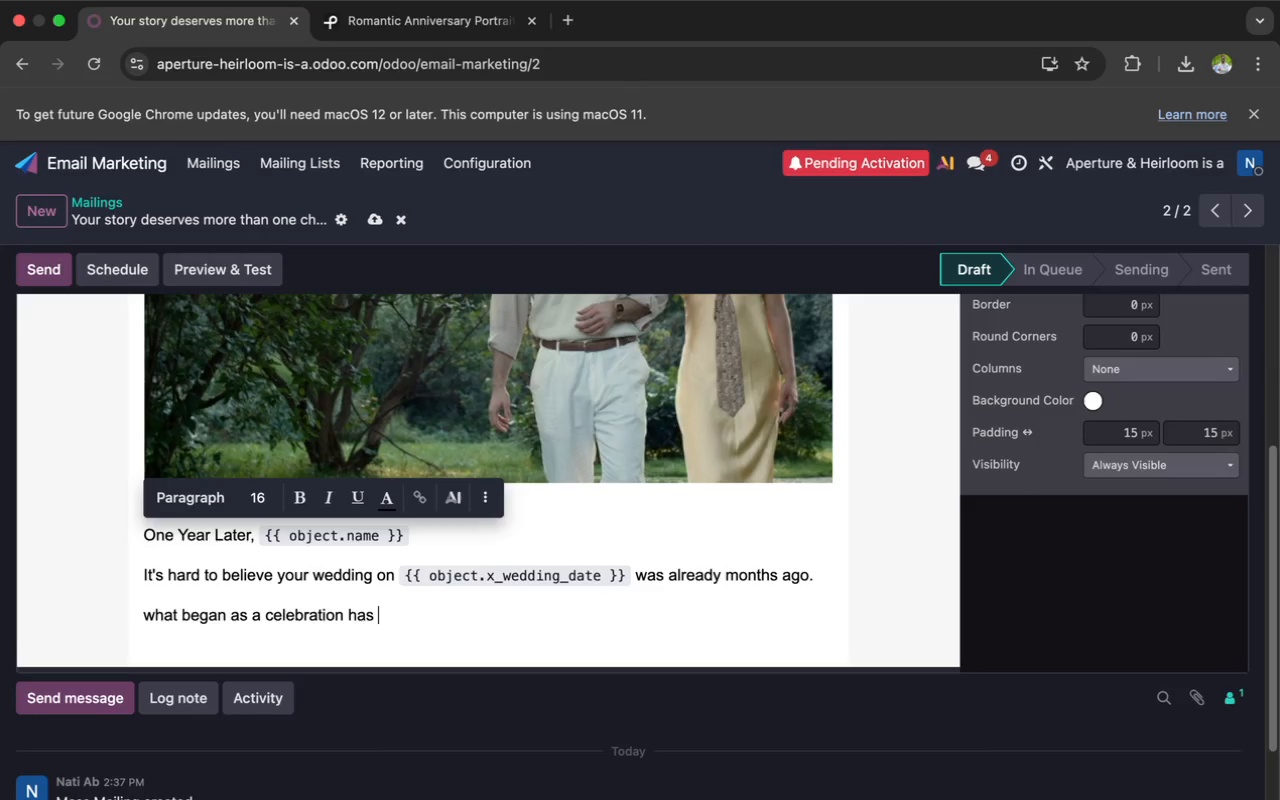 
wait(39.48)
 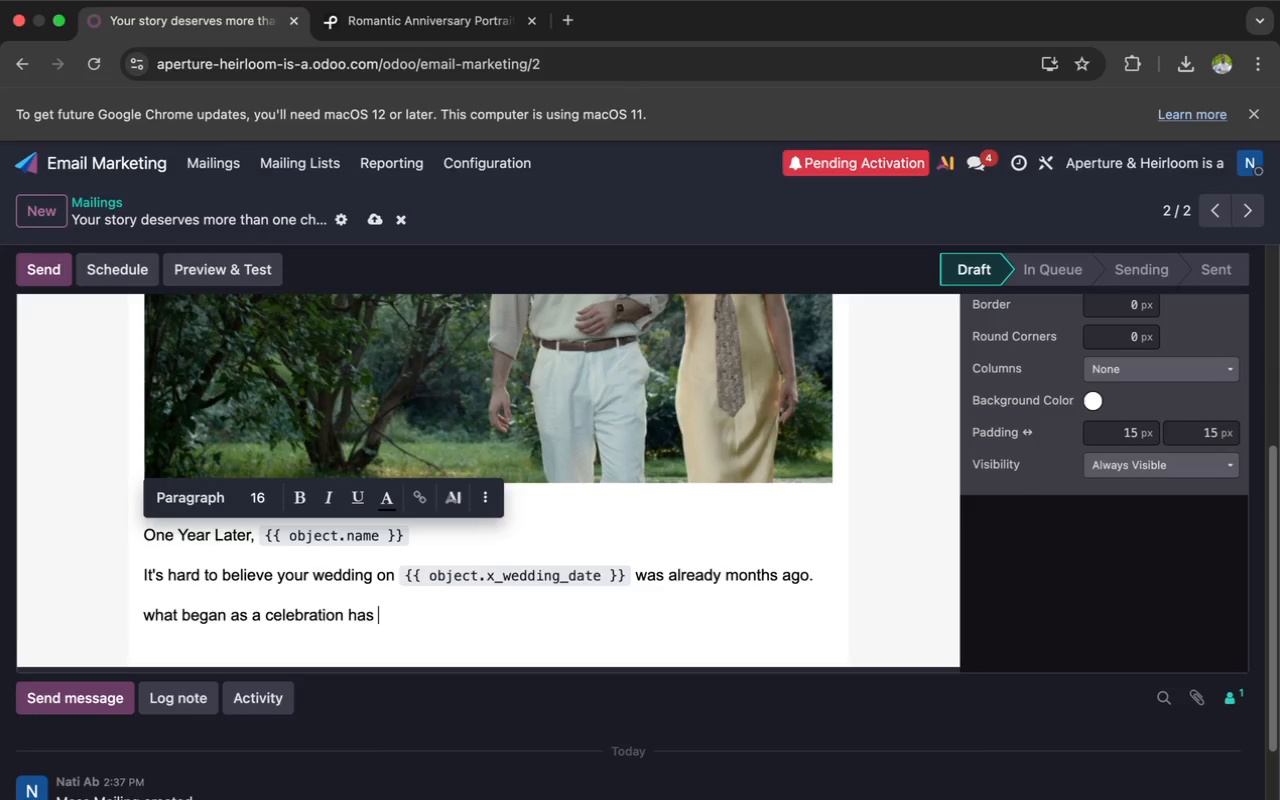 
type(j)
key(Backspace)
type(now become a shared life filled)
 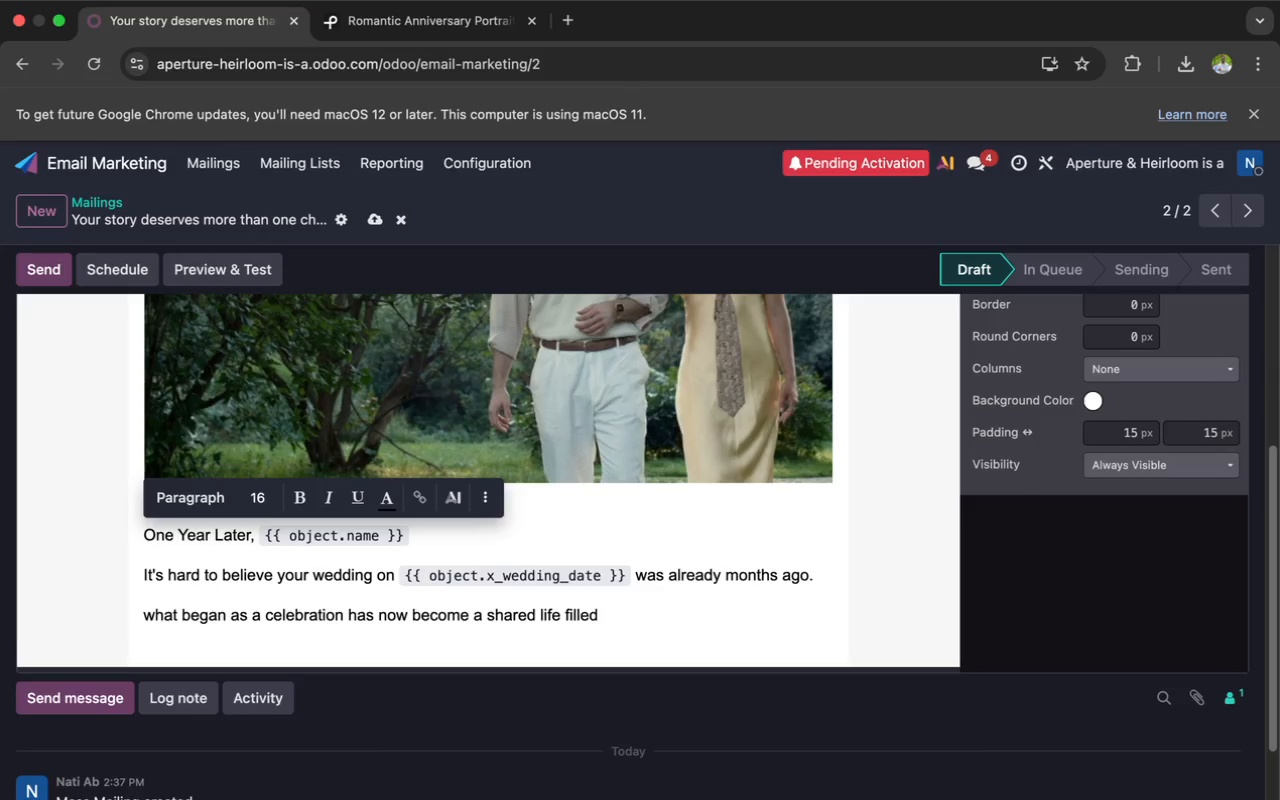 
wait(27.68)
 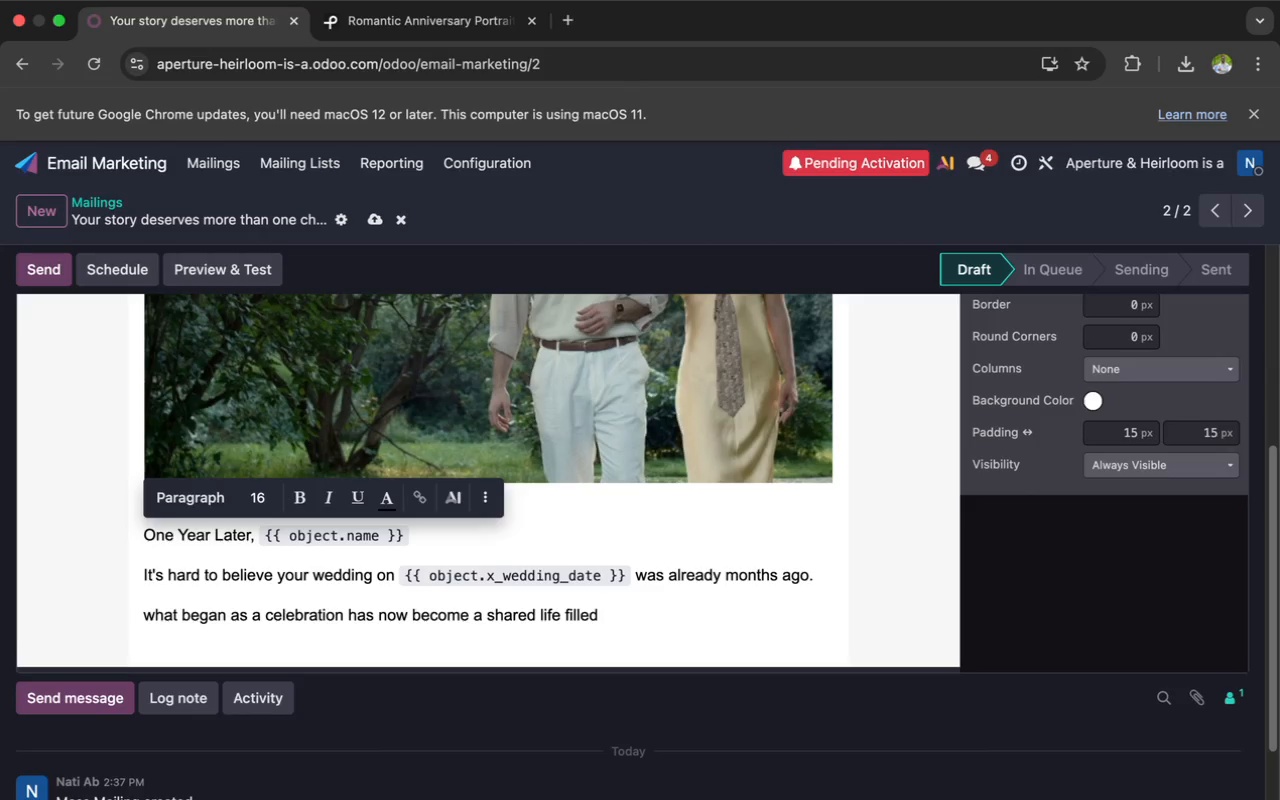 
type(with)
 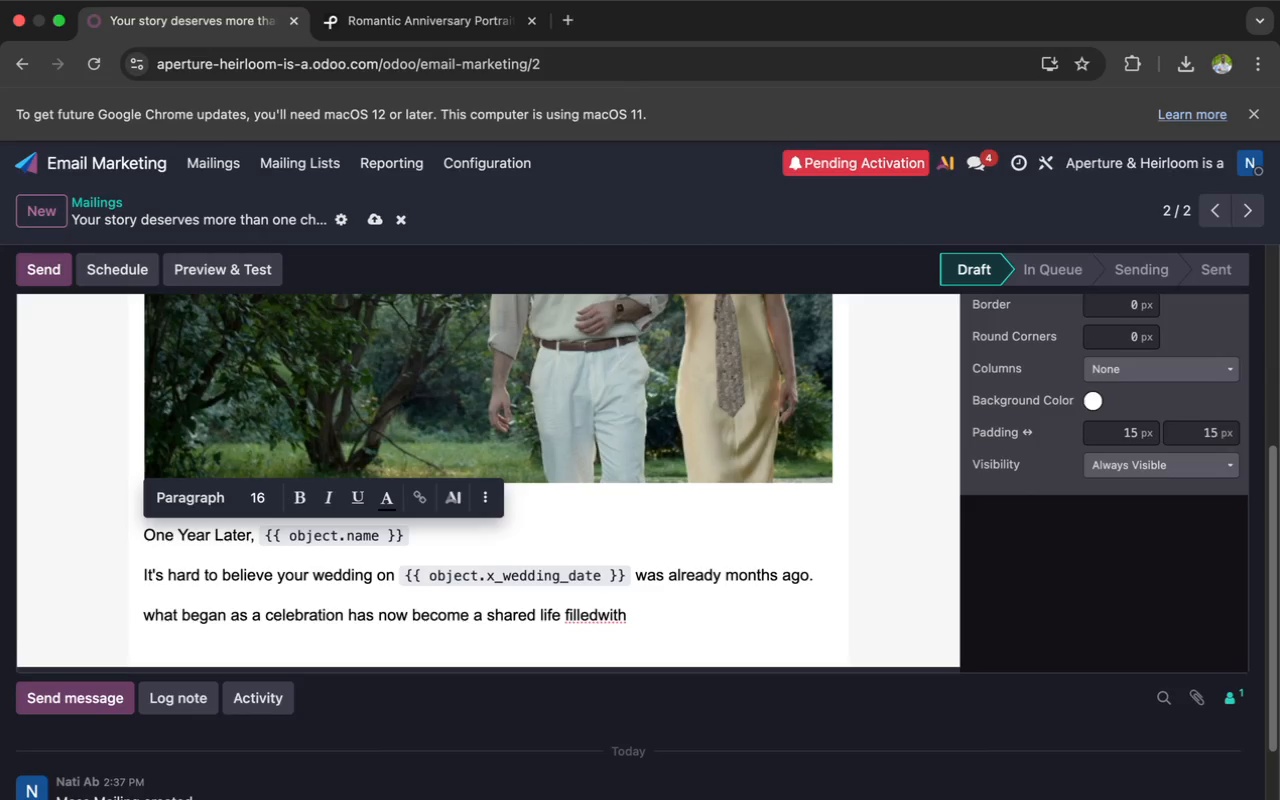 
key(ArrowLeft)
 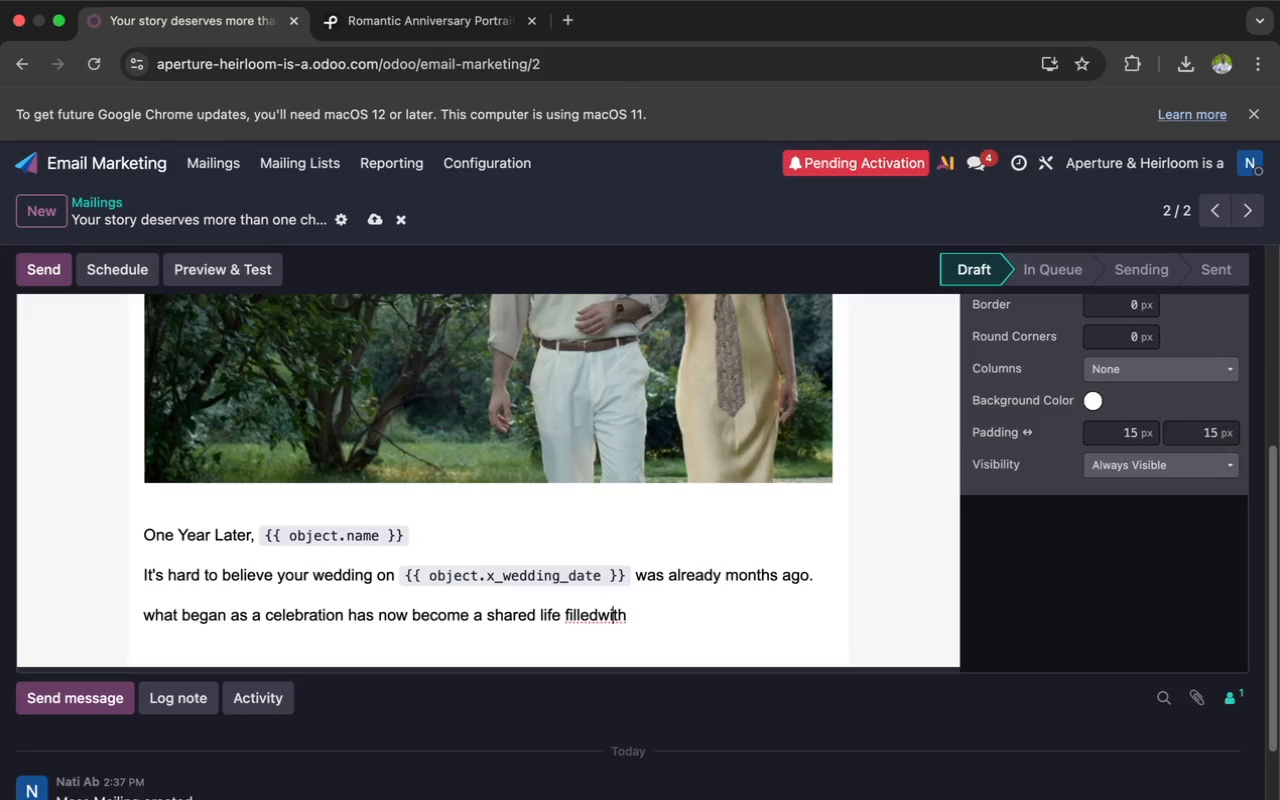 
key(ArrowLeft)
 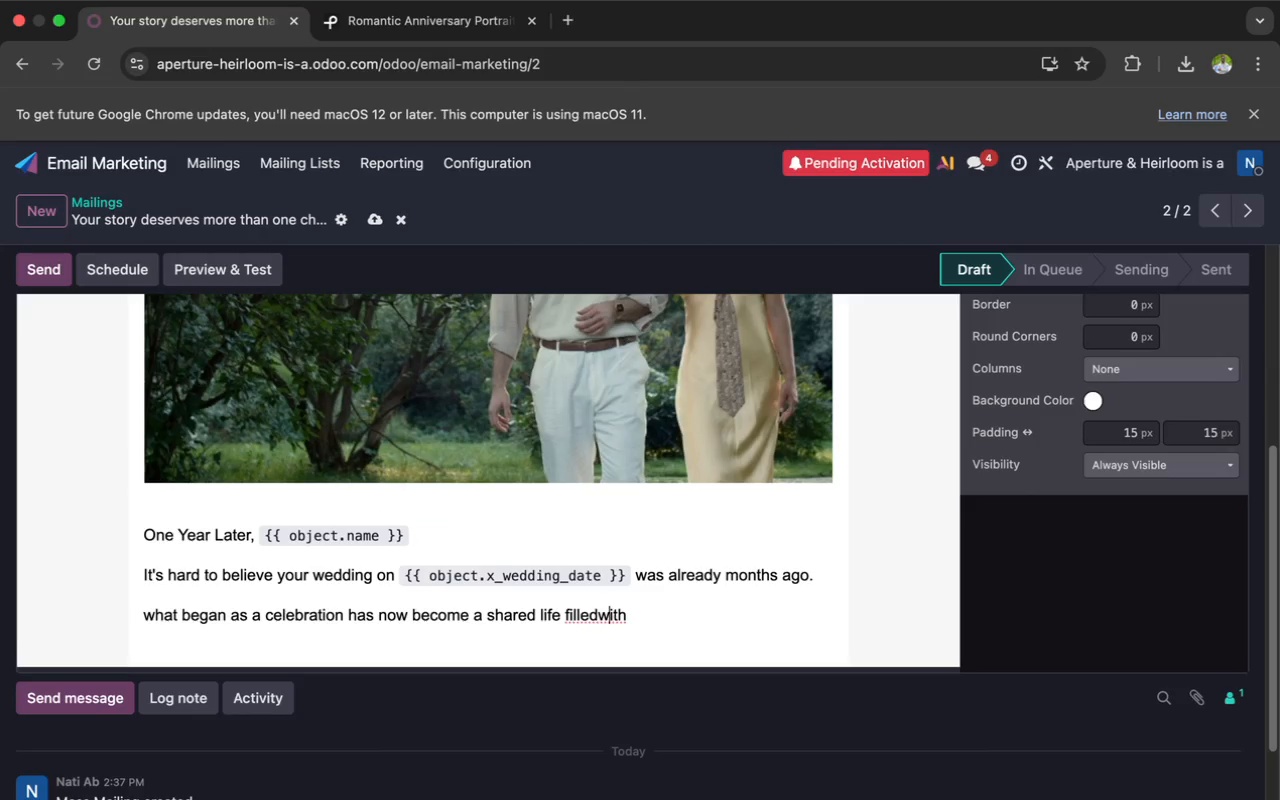 
key(ArrowLeft)
 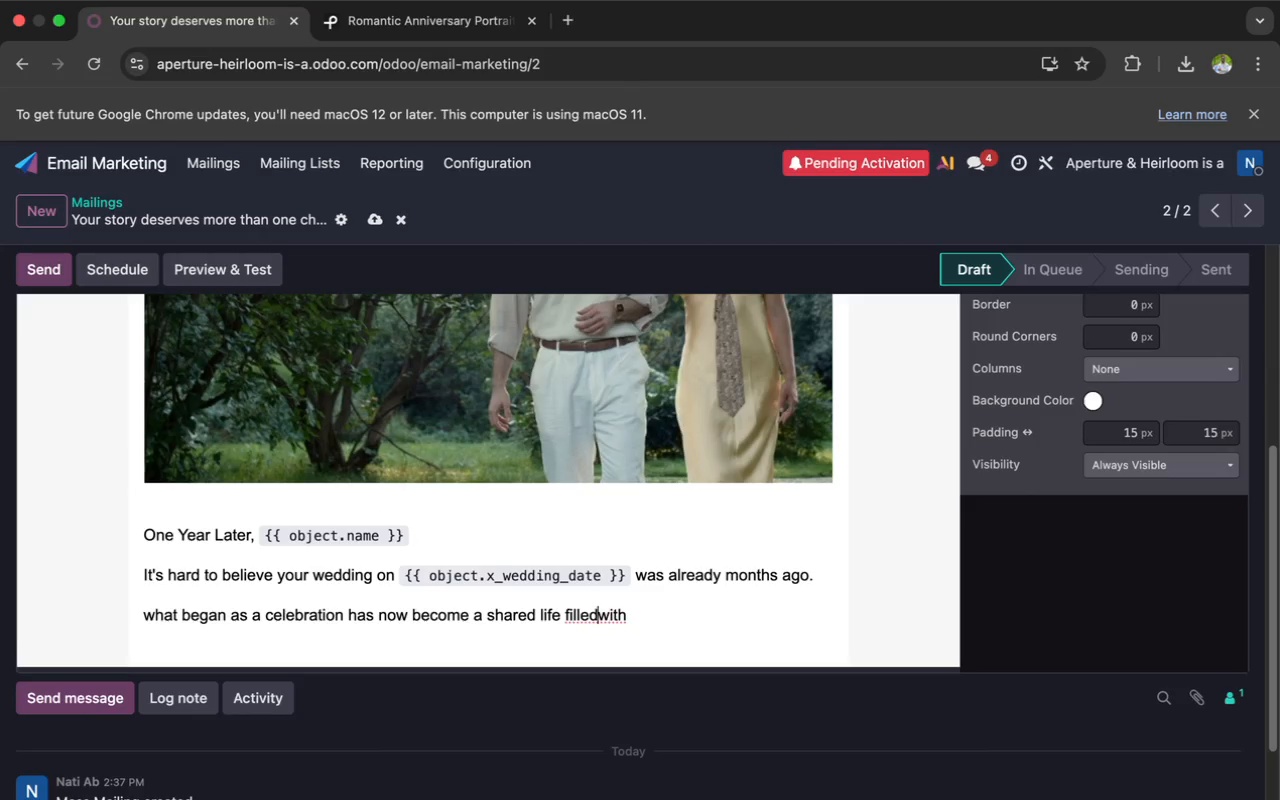 
key(ArrowLeft)
 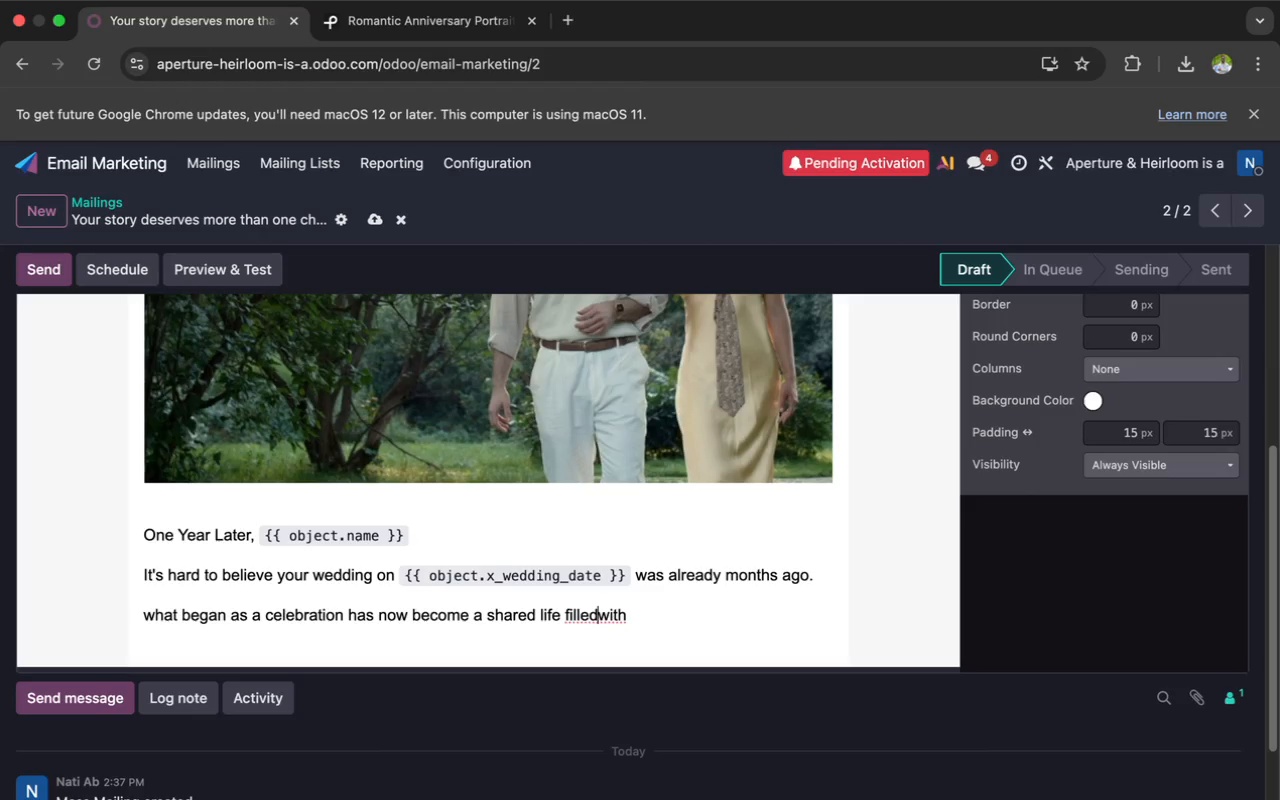 
key(Space)
 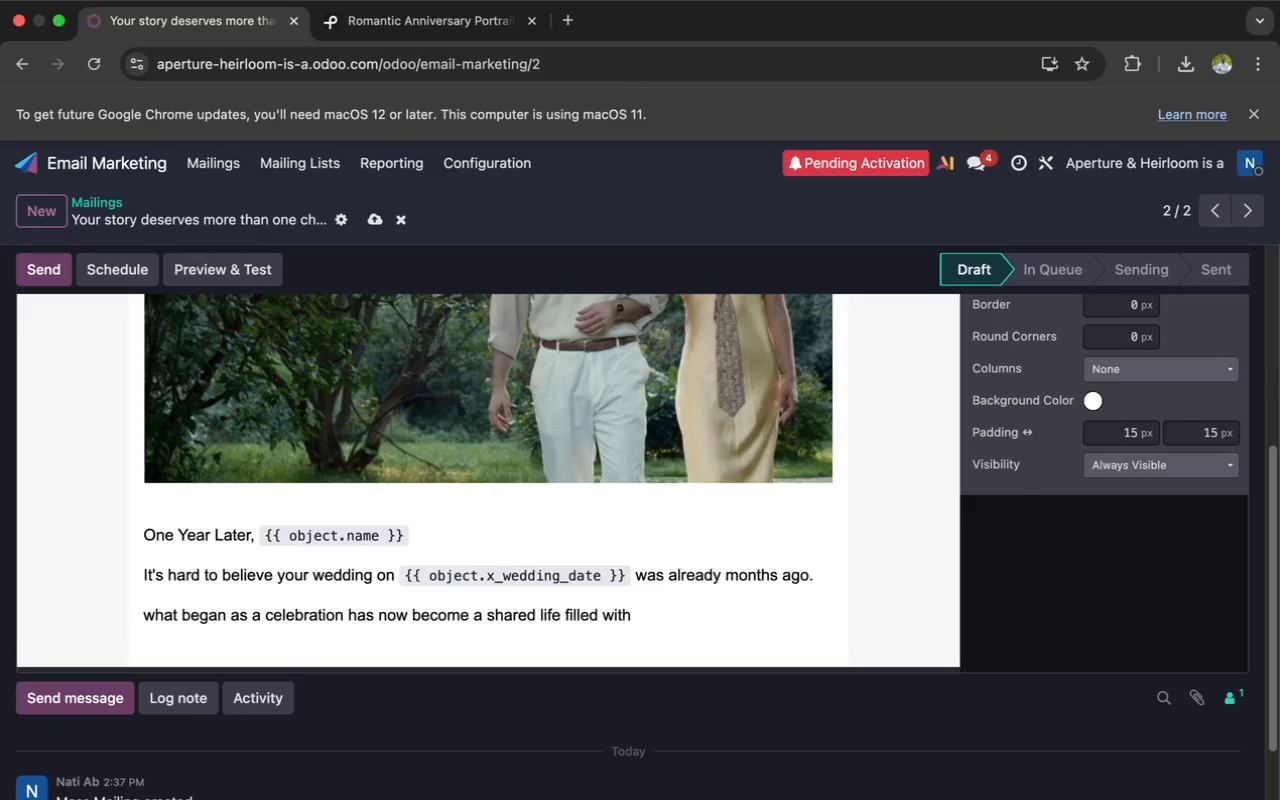 
wait(12.84)
 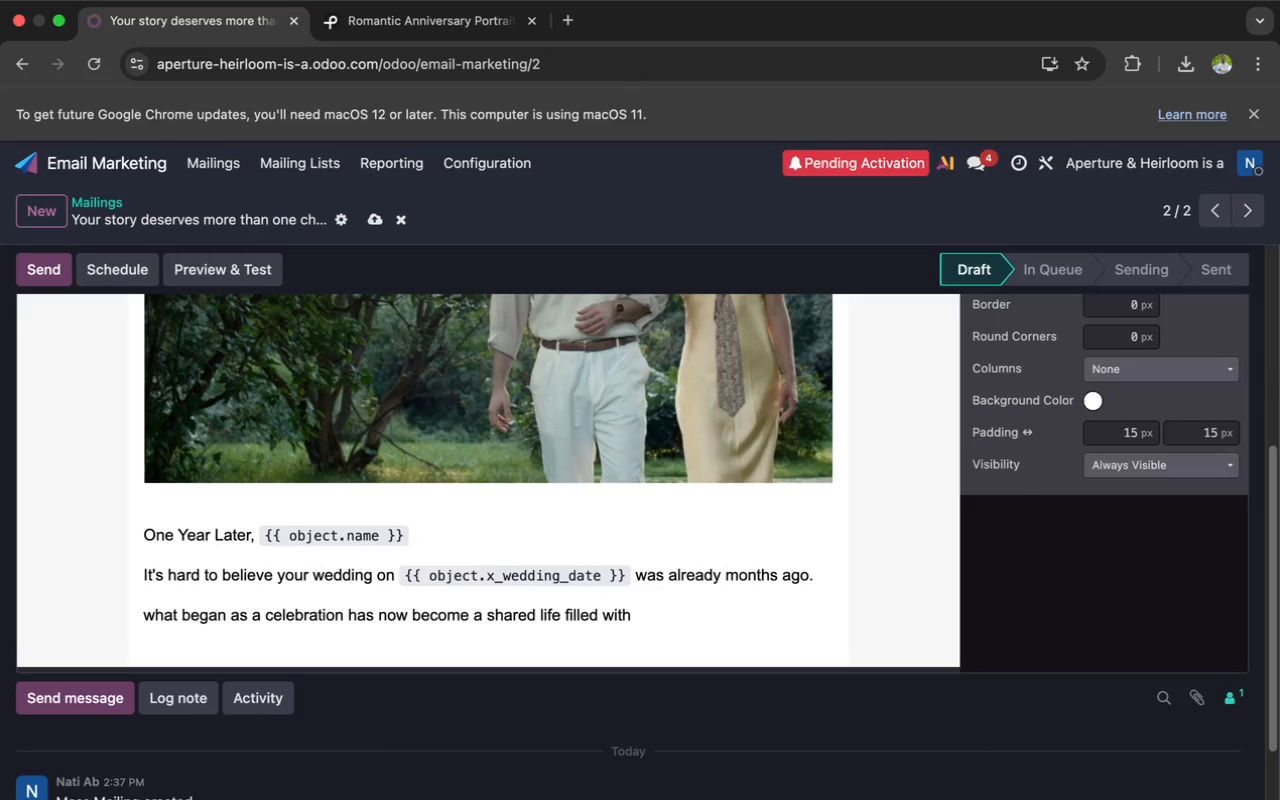 
key(ArrowRight)
 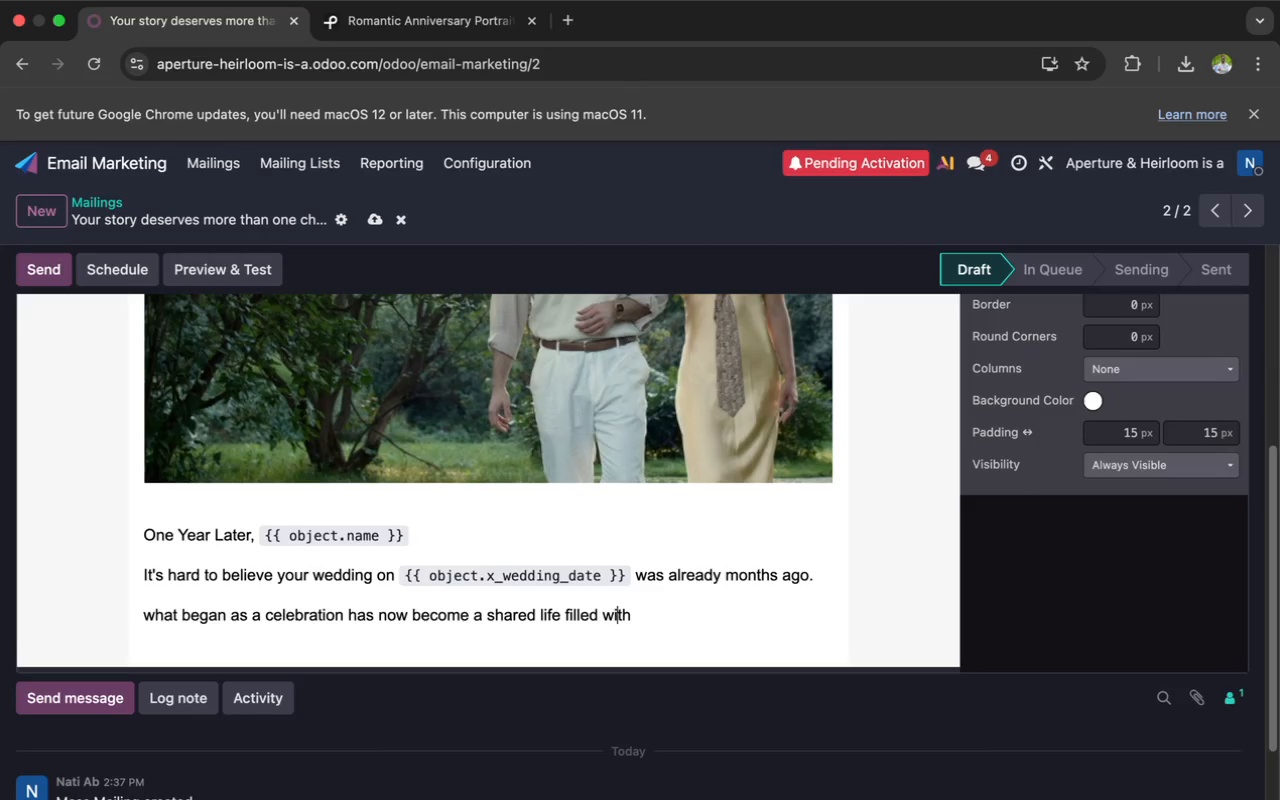 
key(ArrowRight)
 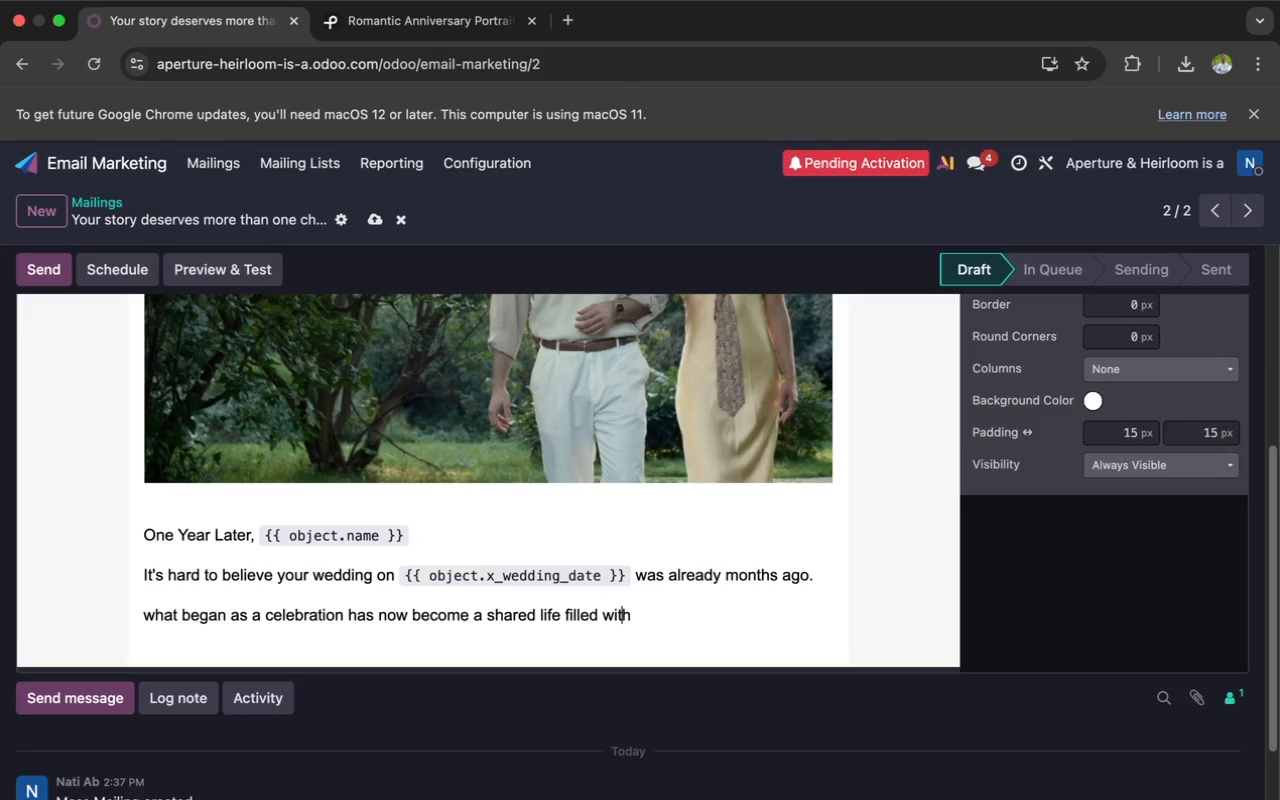 
key(ArrowRight)
 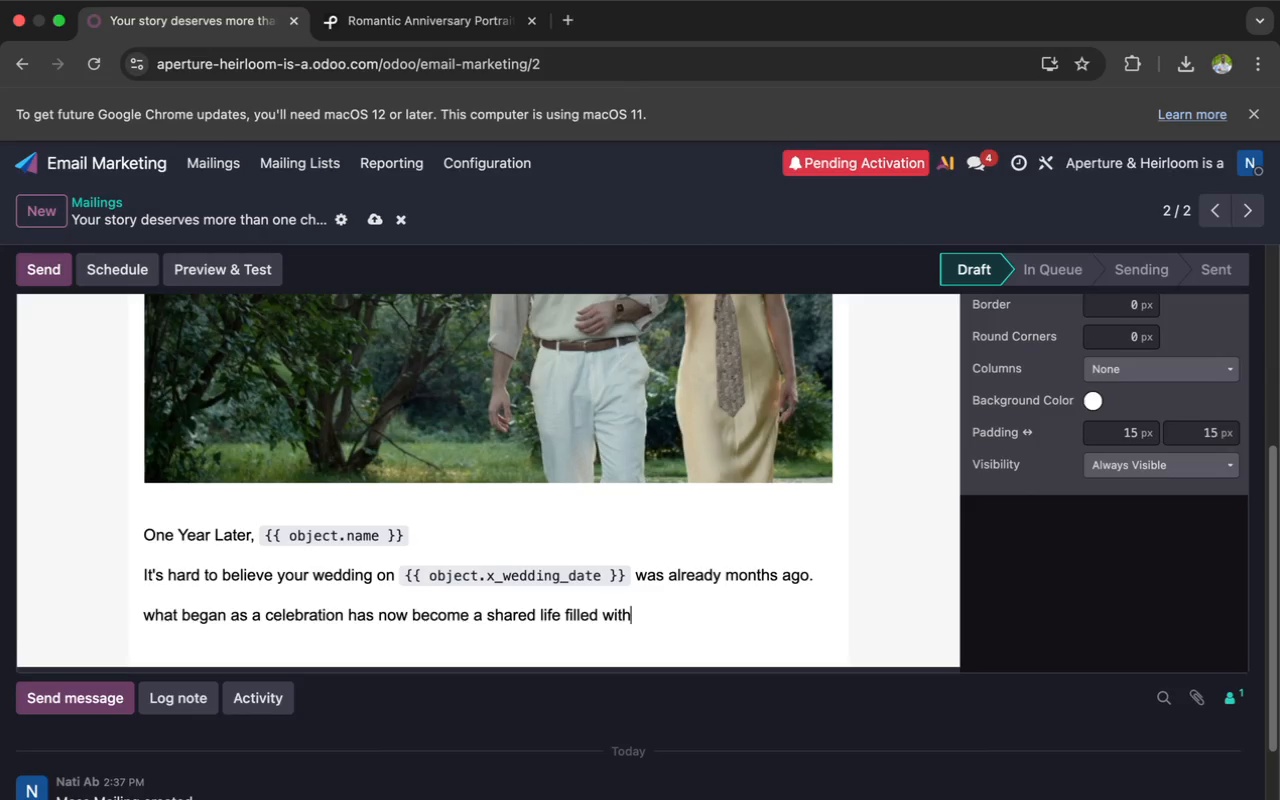 
key(ArrowRight)
 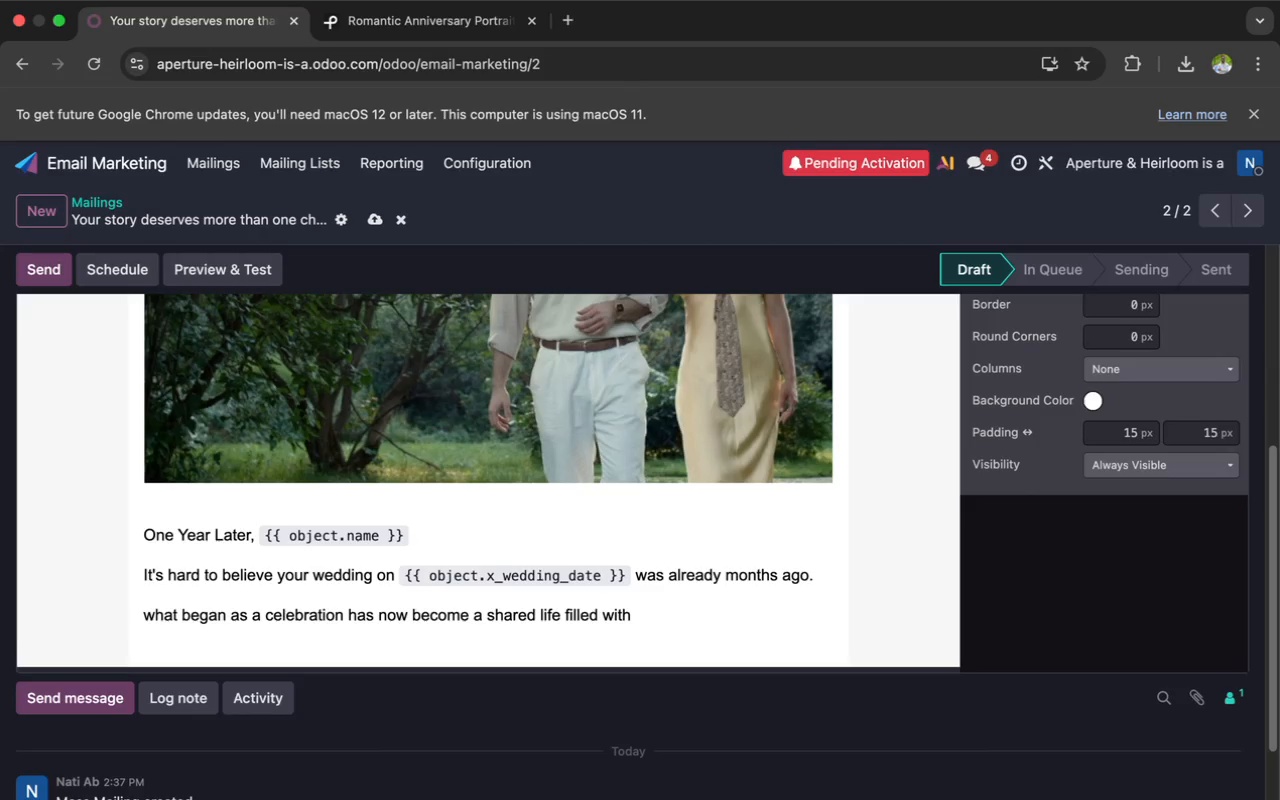 
type( new memories, )
 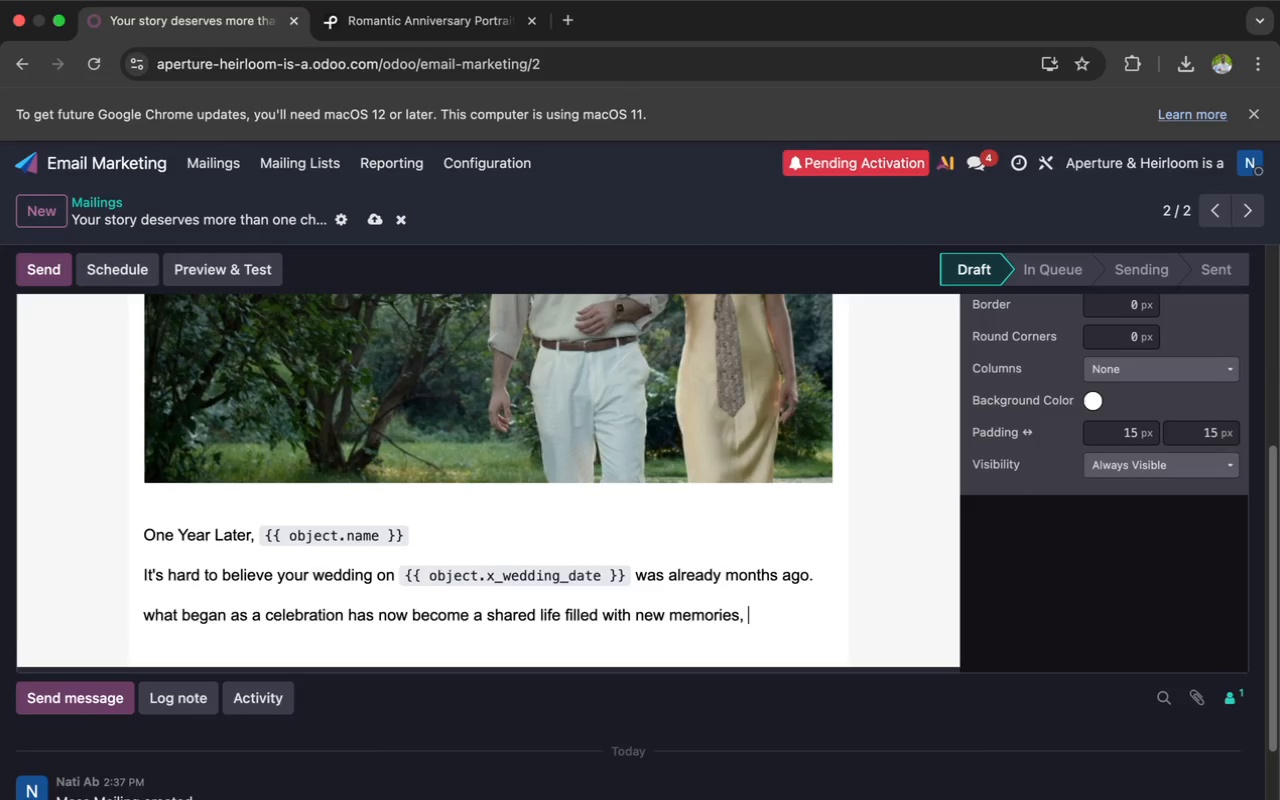 
key(Q)
 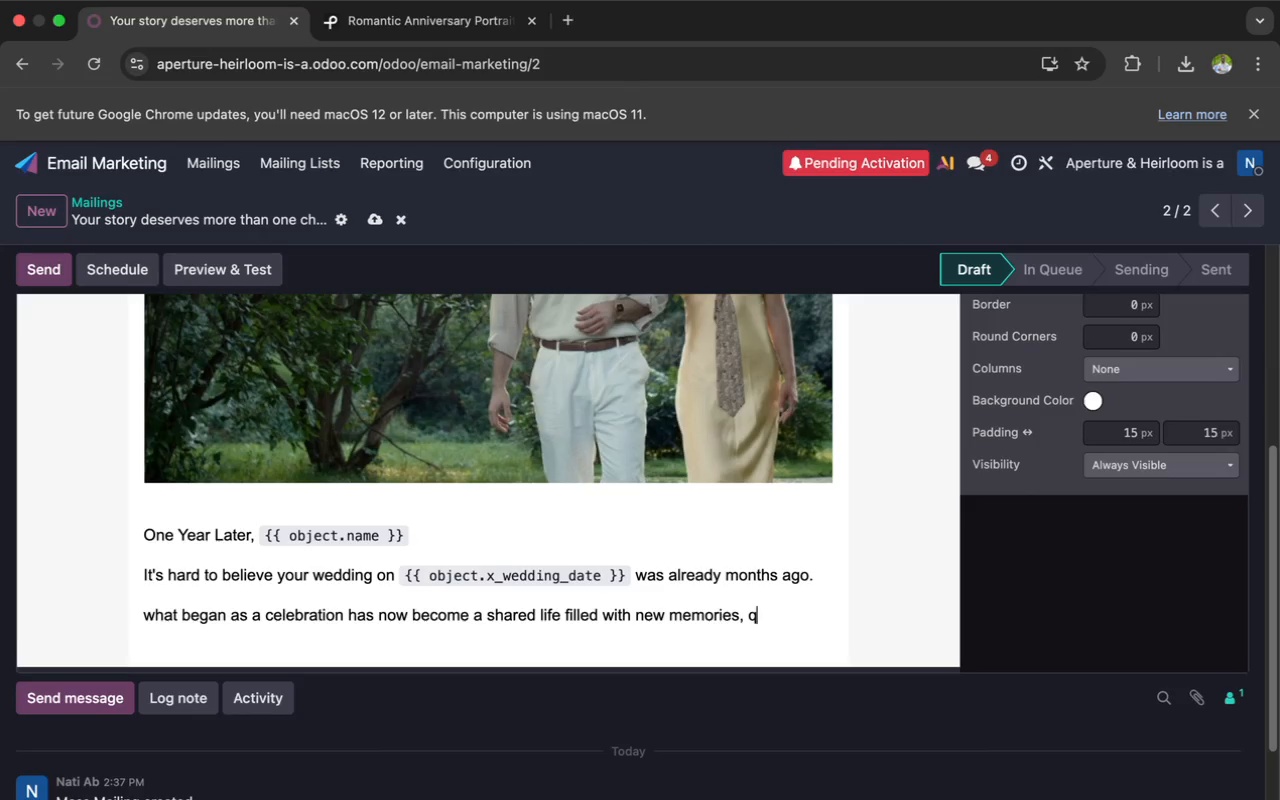 
wait(9.54)
 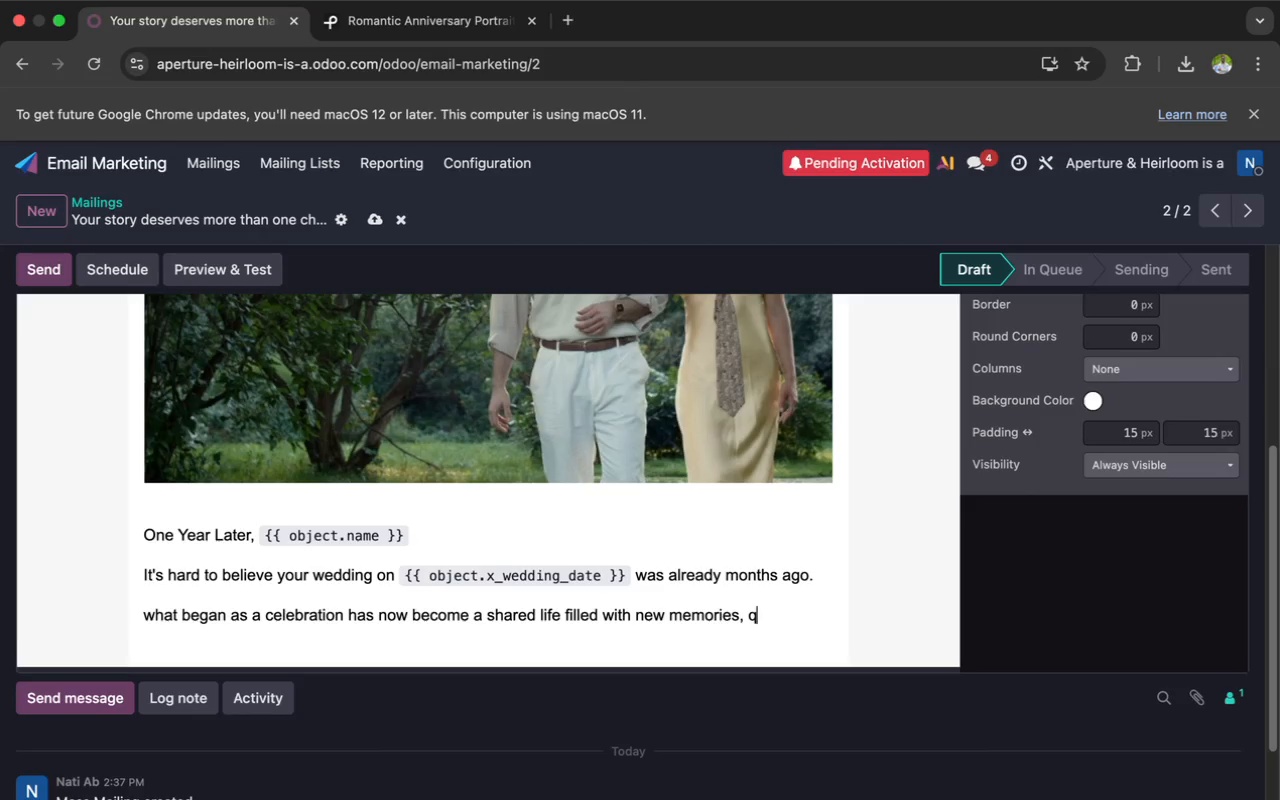 
type(uite)
 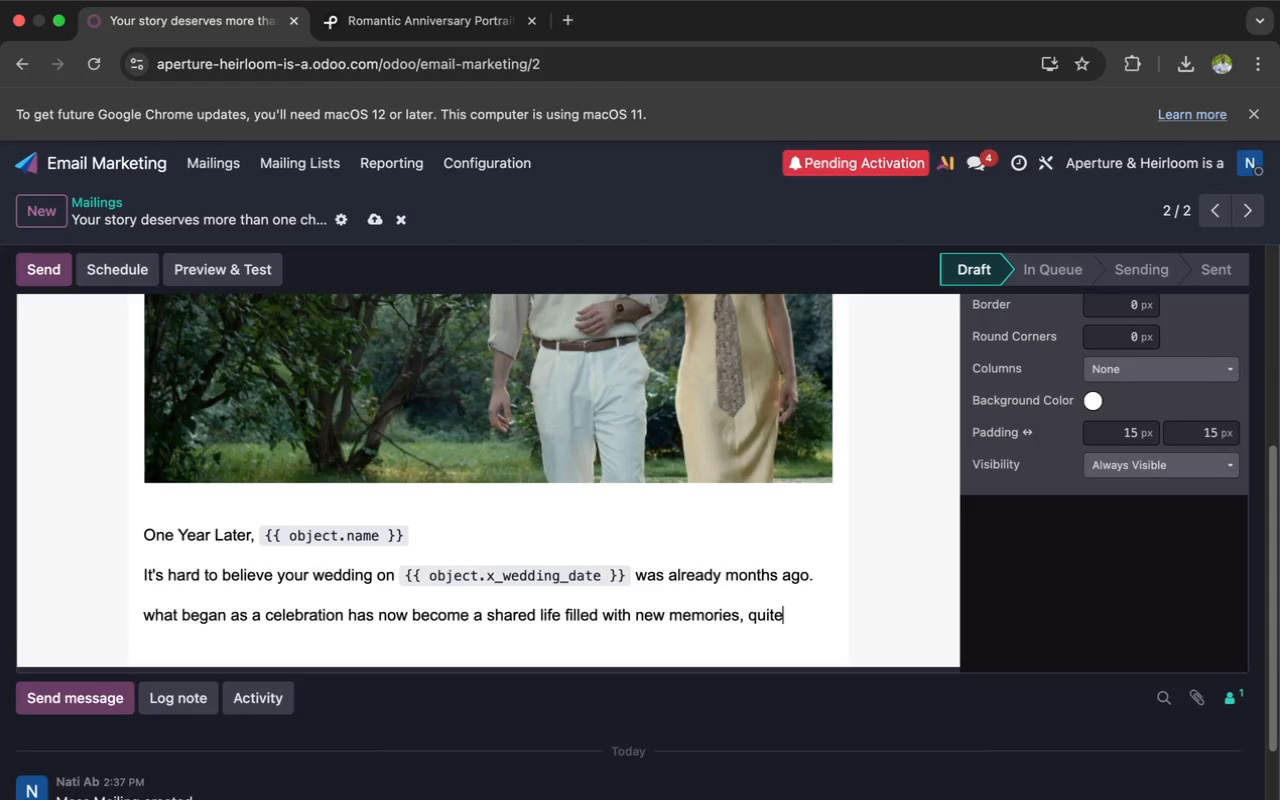 
wait(5.68)
 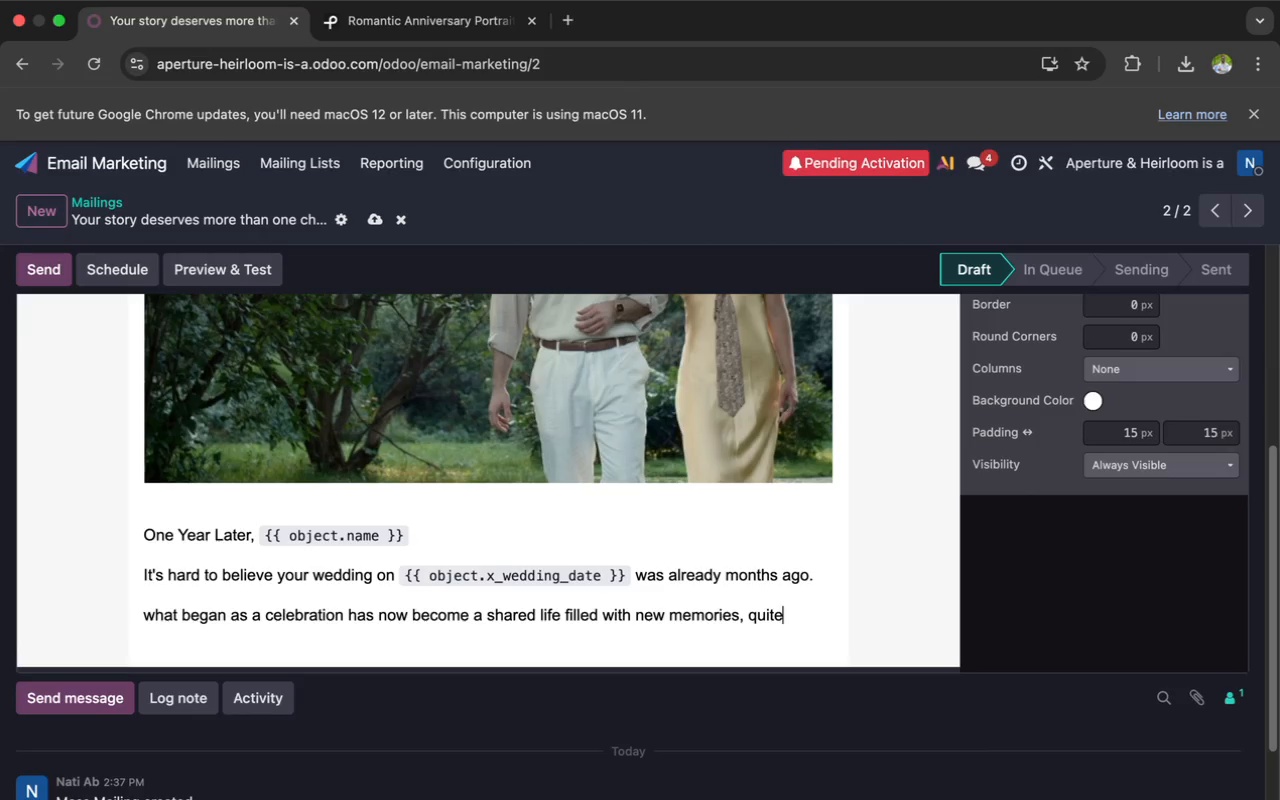 
type( moments)
 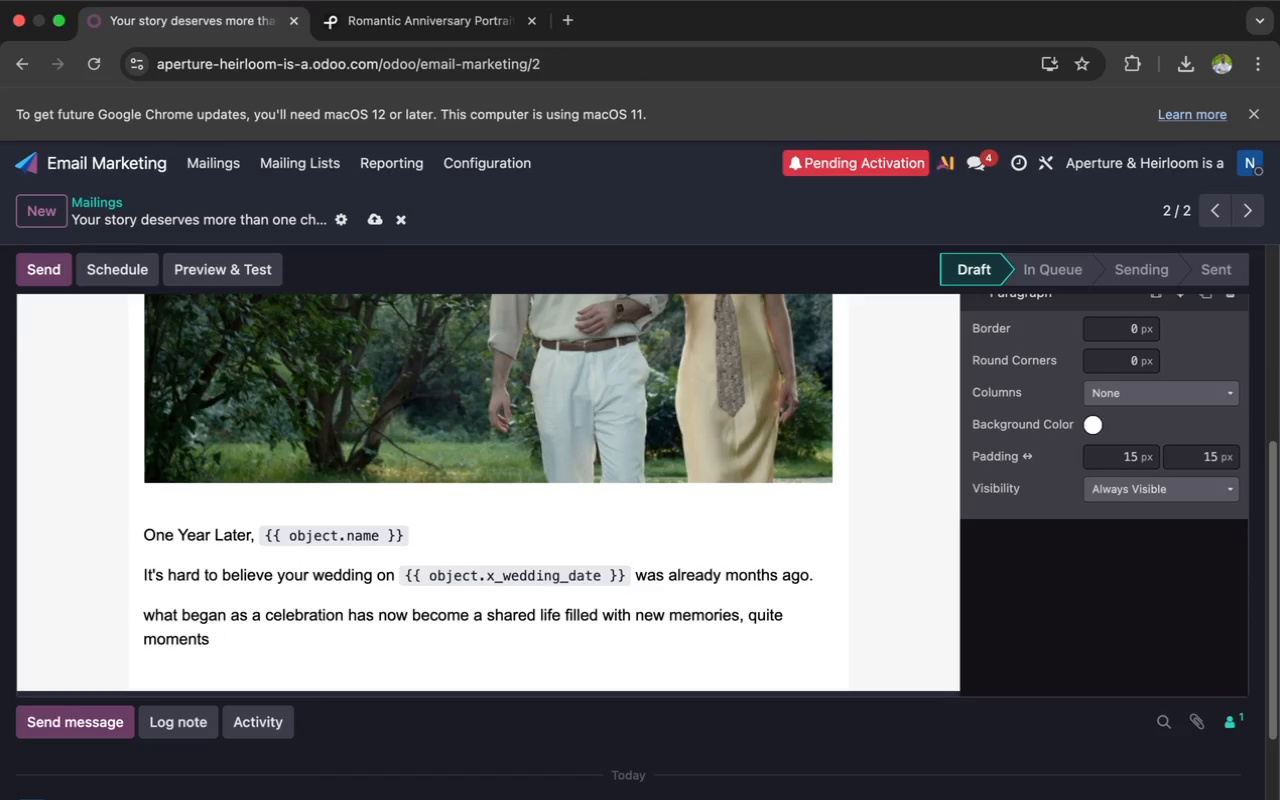 
wait(16.63)
 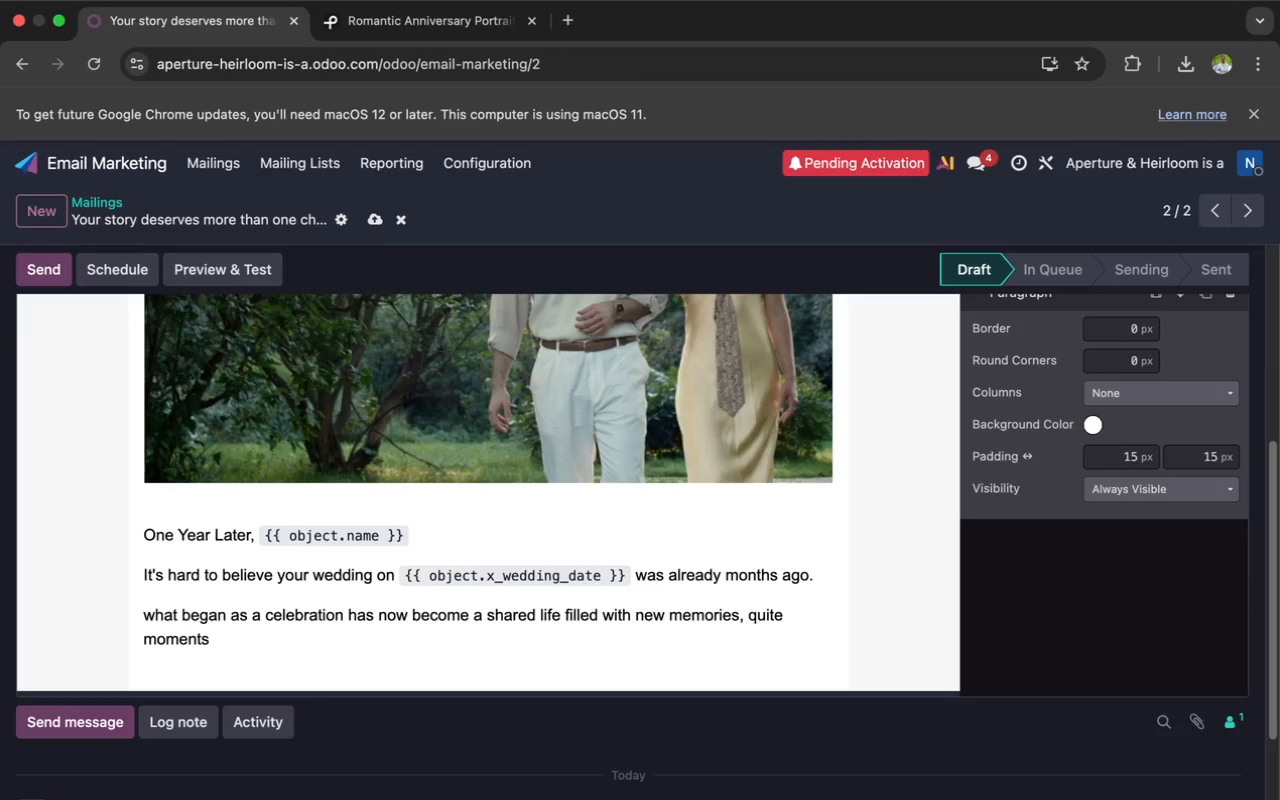 
type(, and meaningful milestone.)
 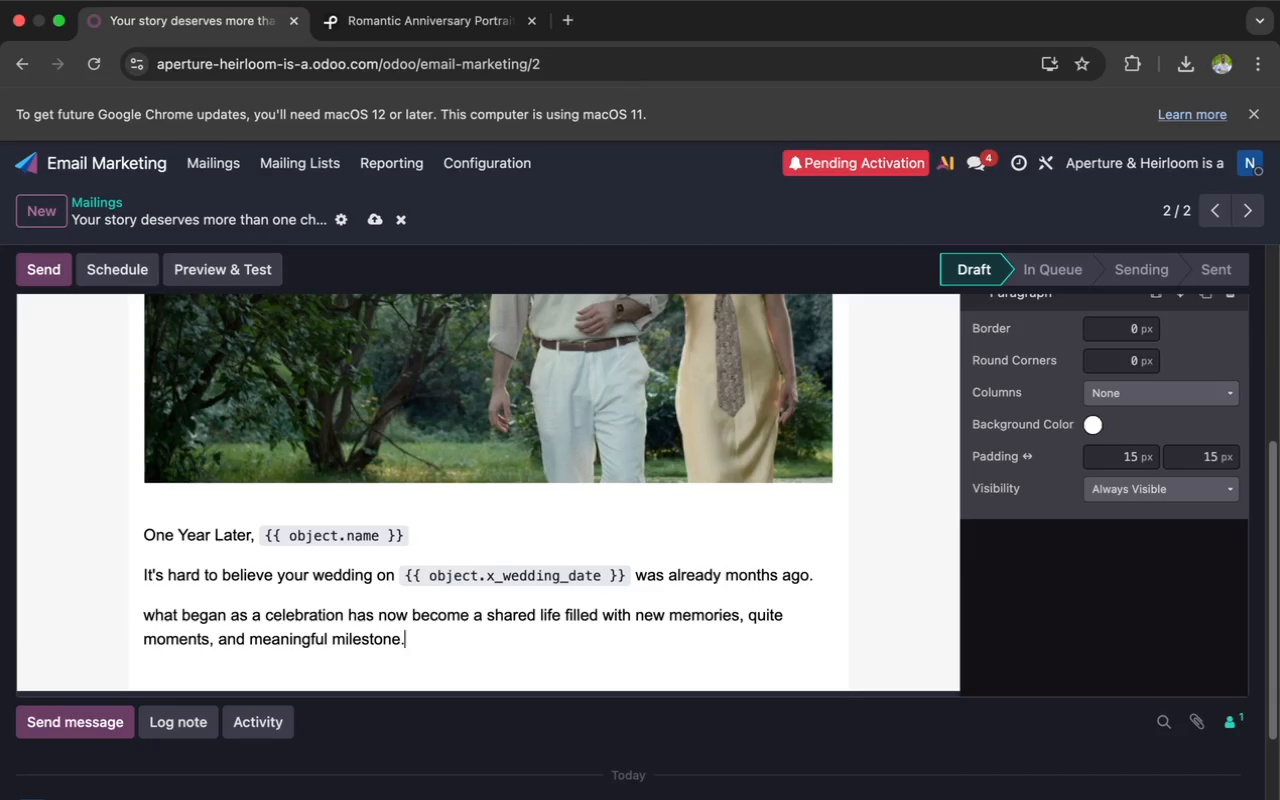 
key(Enter)
 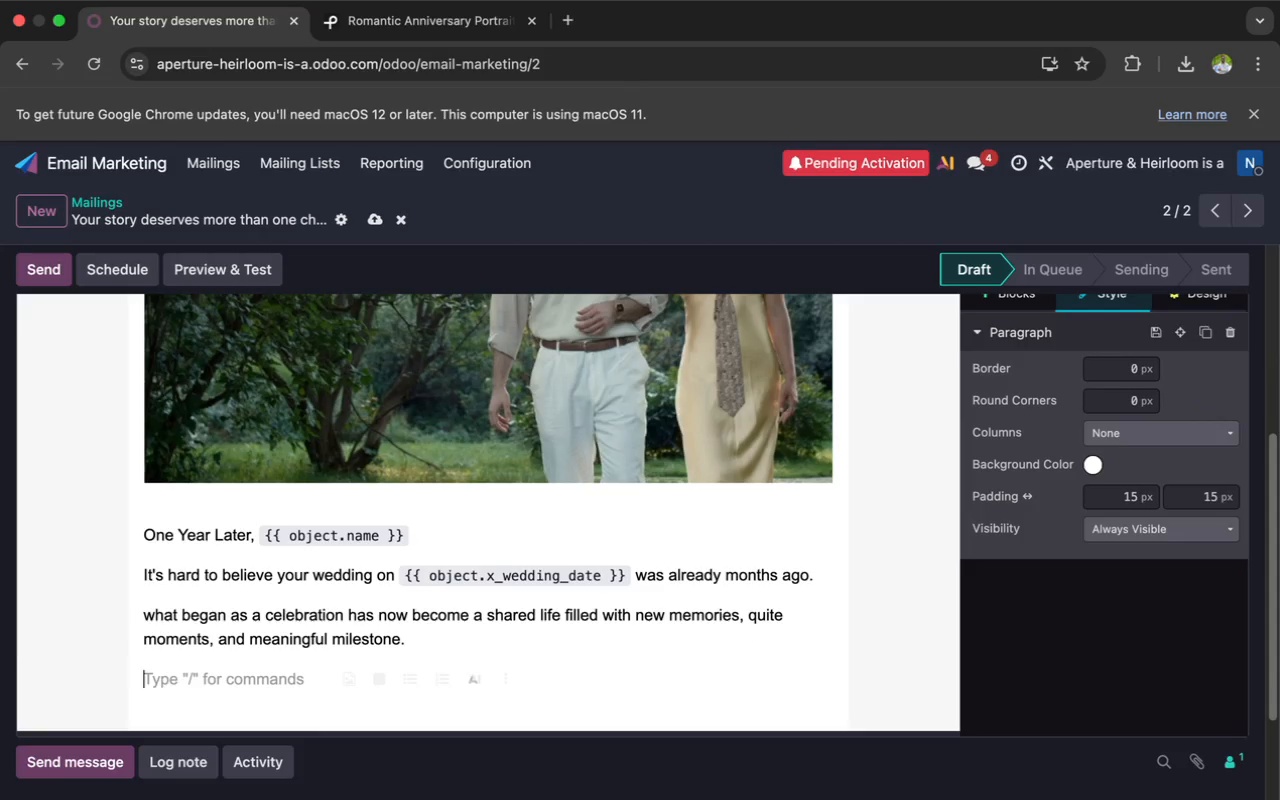 
wait(5.82)
 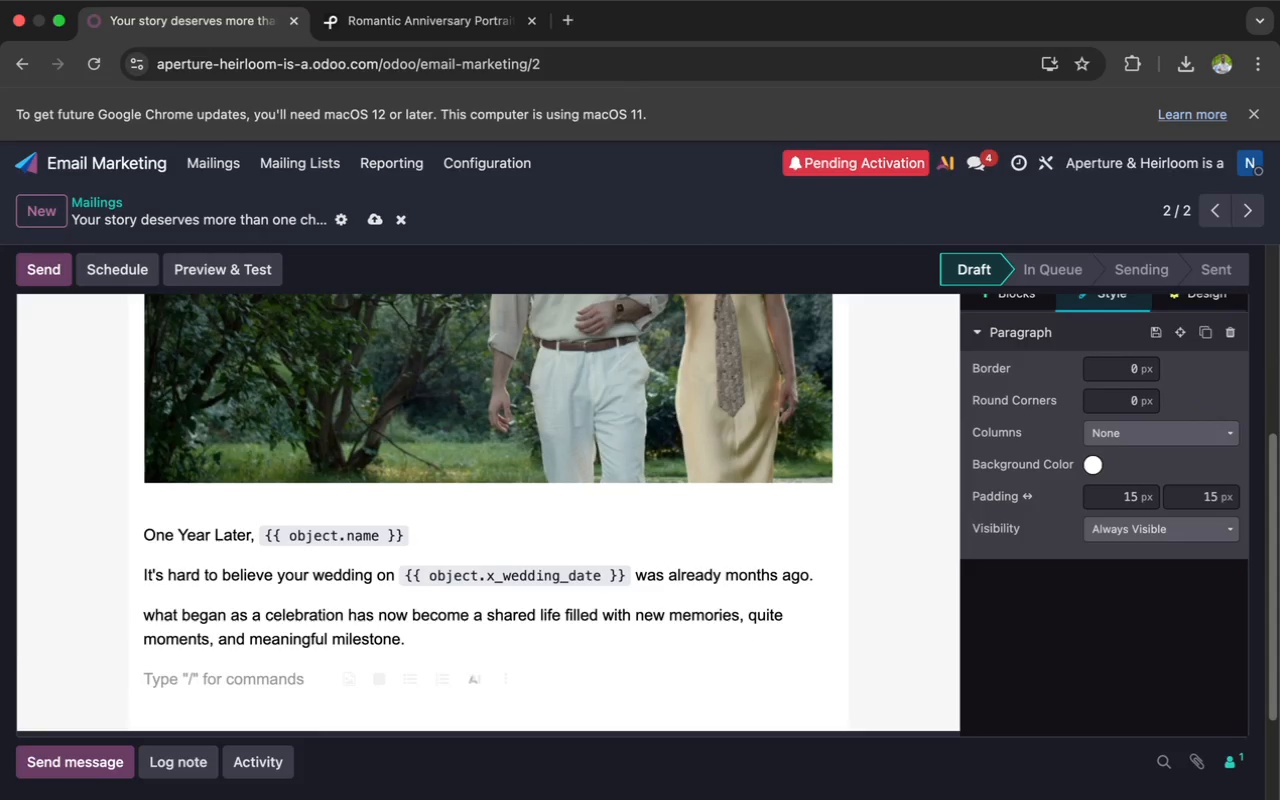 
type(At )
 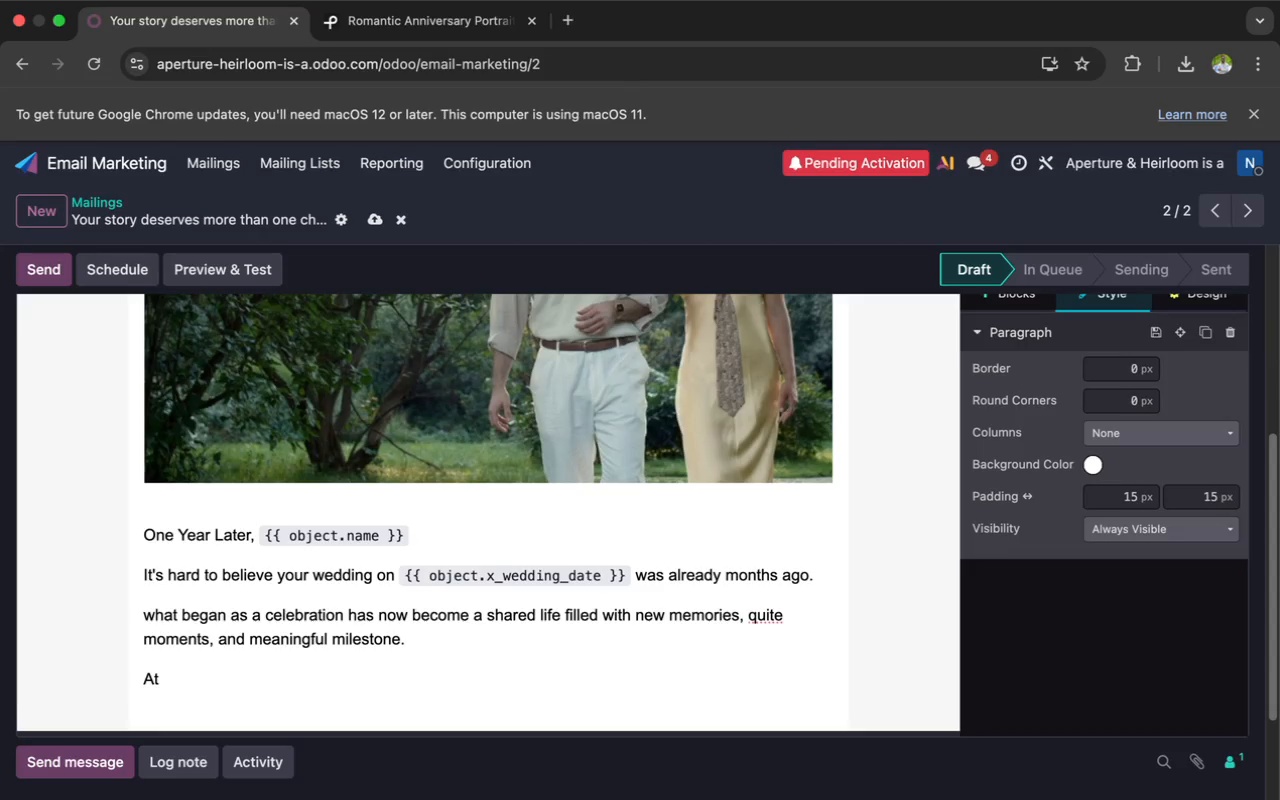 
type(Aperture & Heirloom, we believe your story de)
 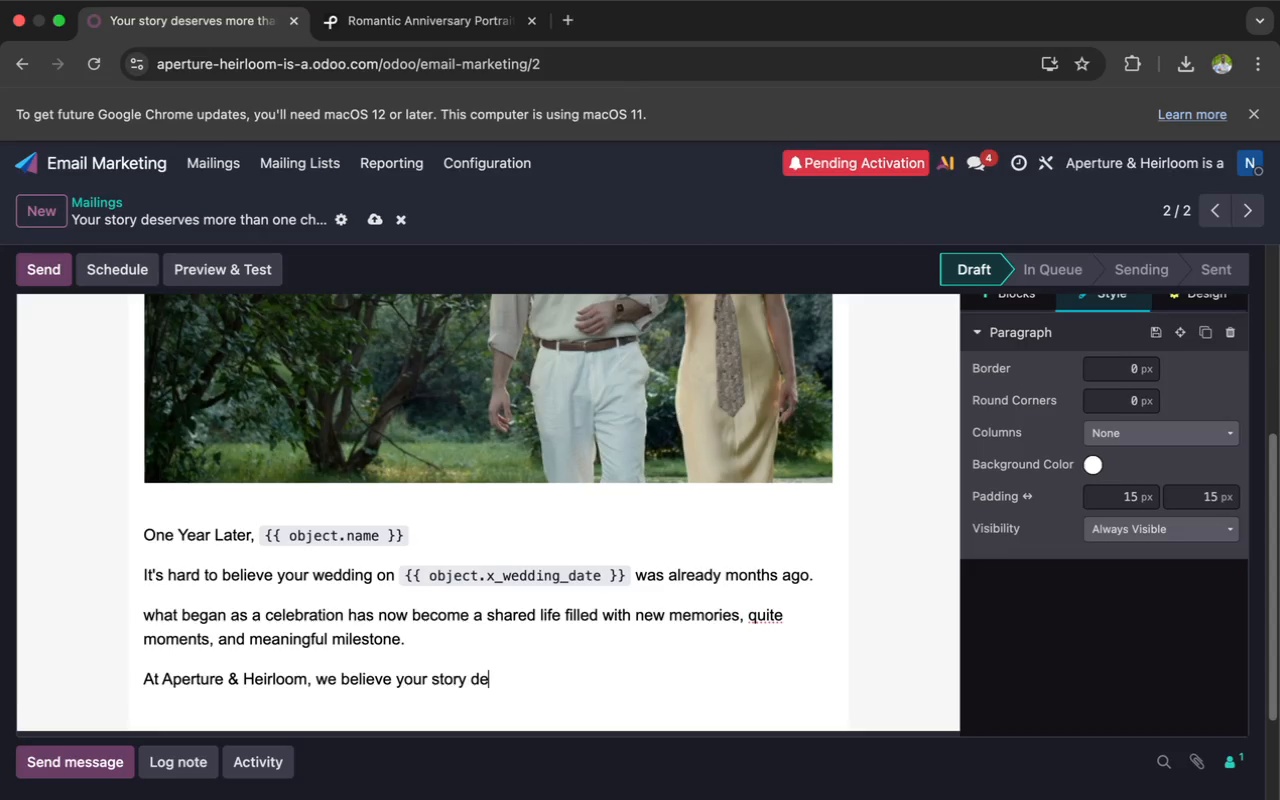 
wait(15.28)
 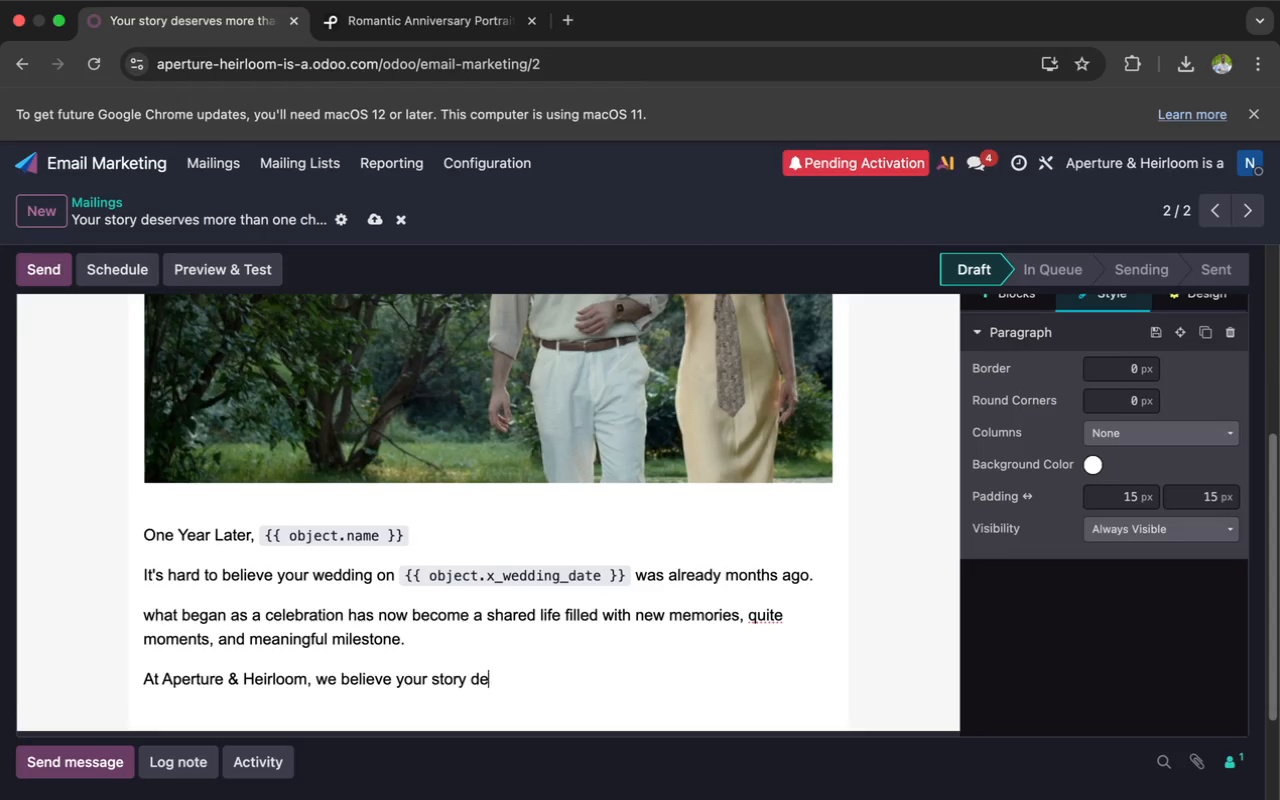 
type( documented beyond the wedding day.)
 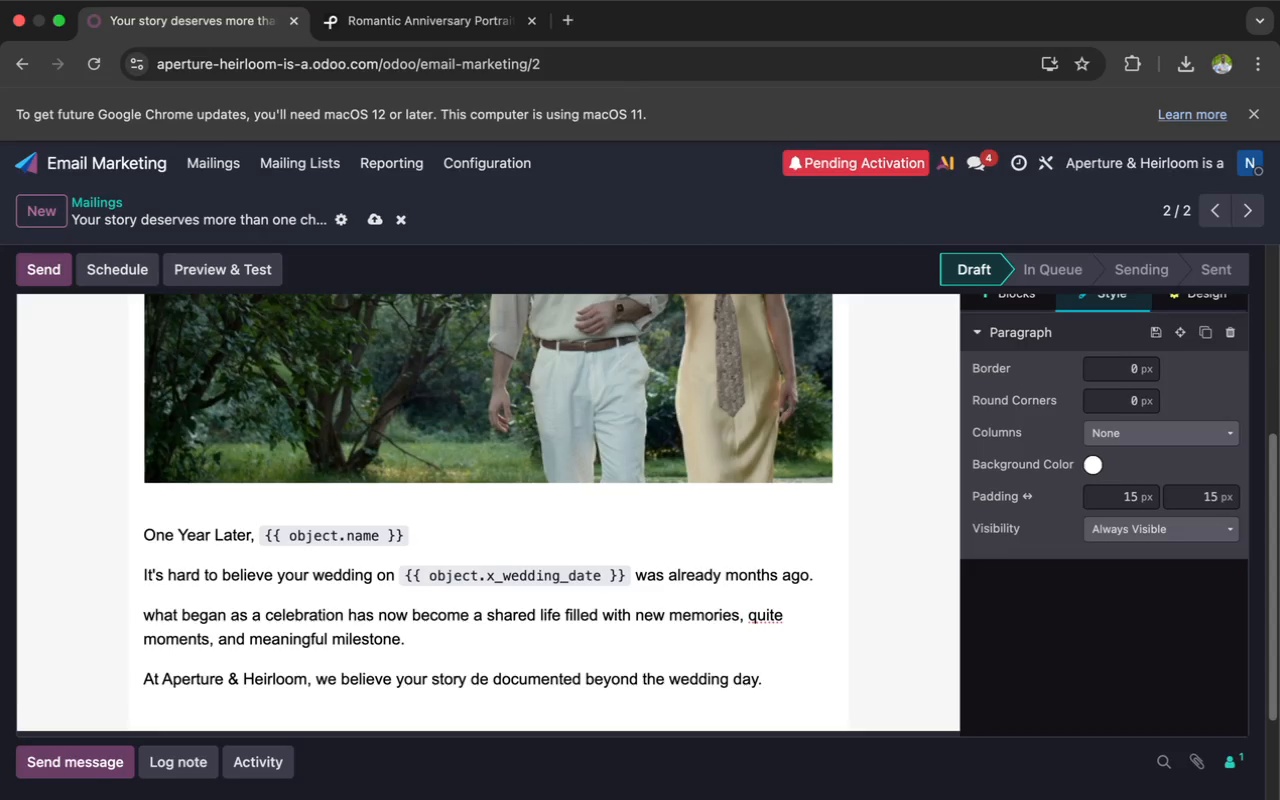 
key(Enter)
 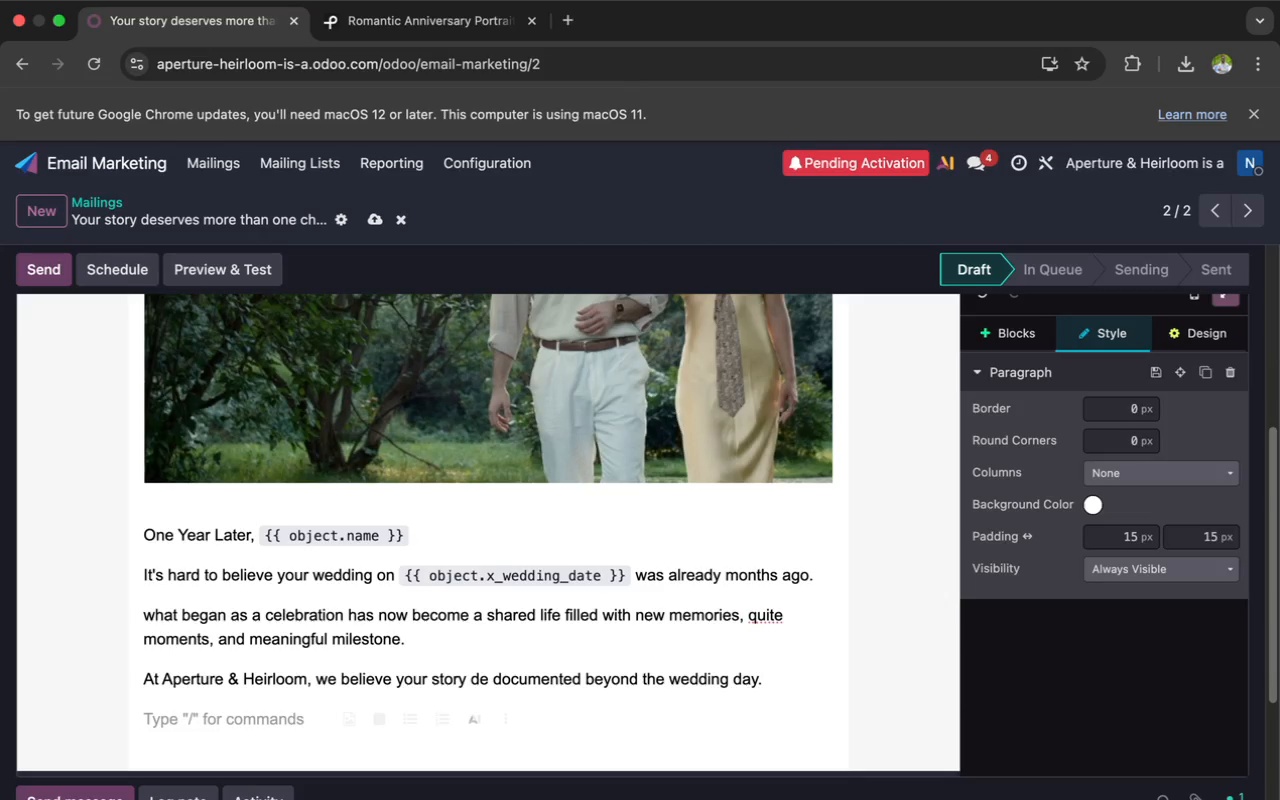 
wait(7.82)
 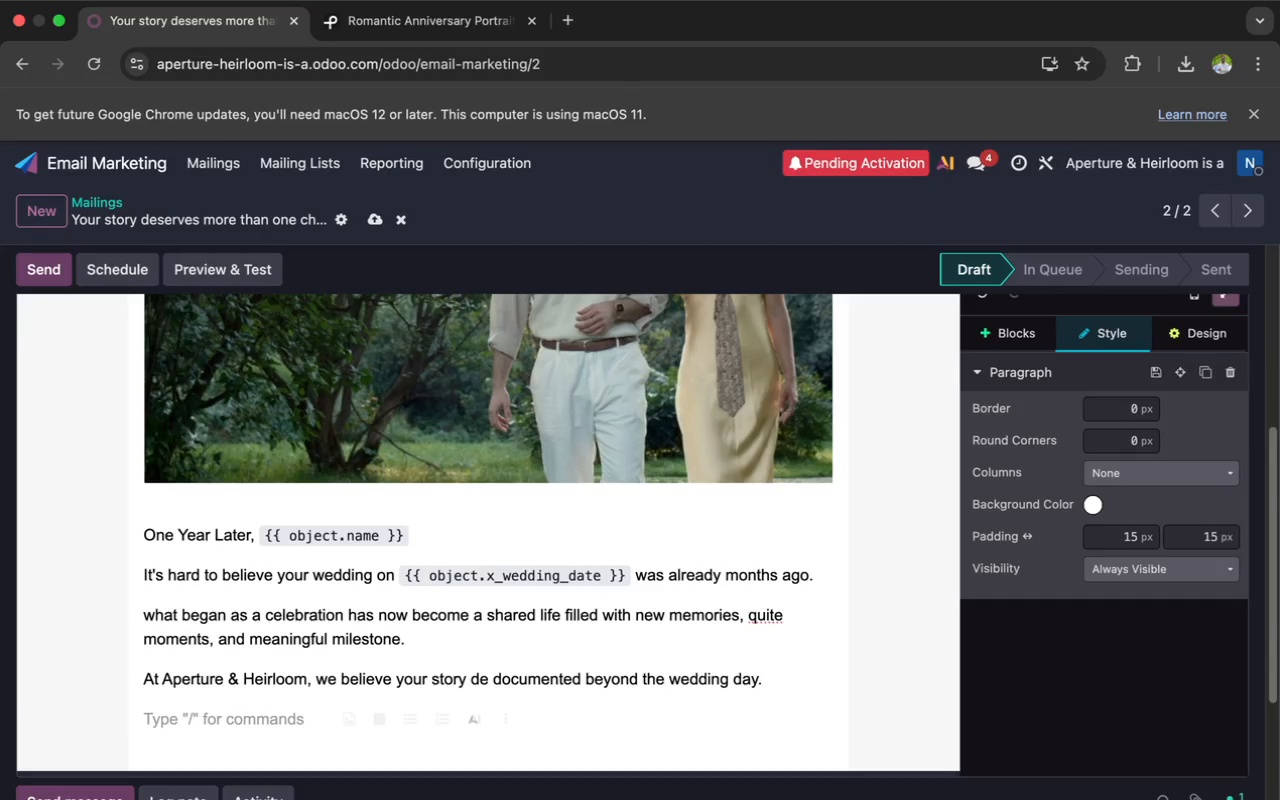 
type(Our anniversaru)
key(Backspace)
type(y)
 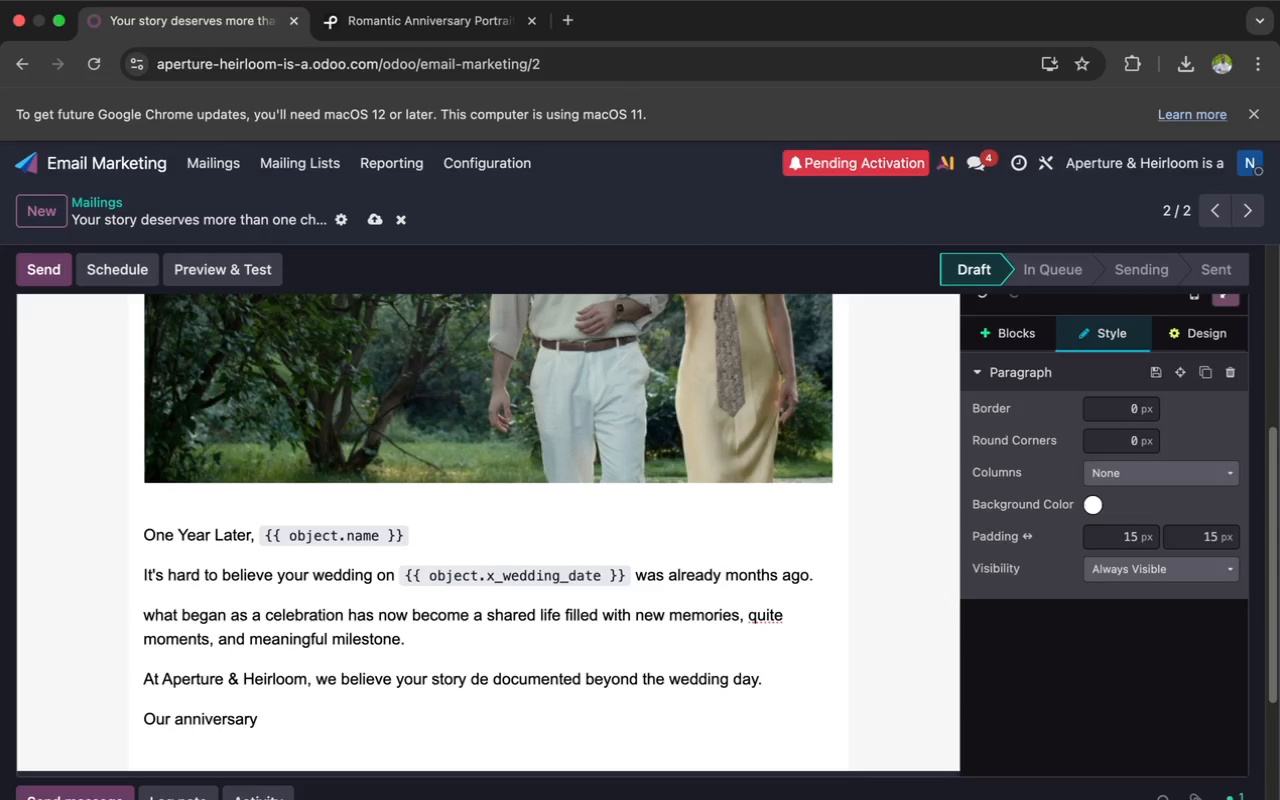 
type( portrait sessions are designed to capture this)
 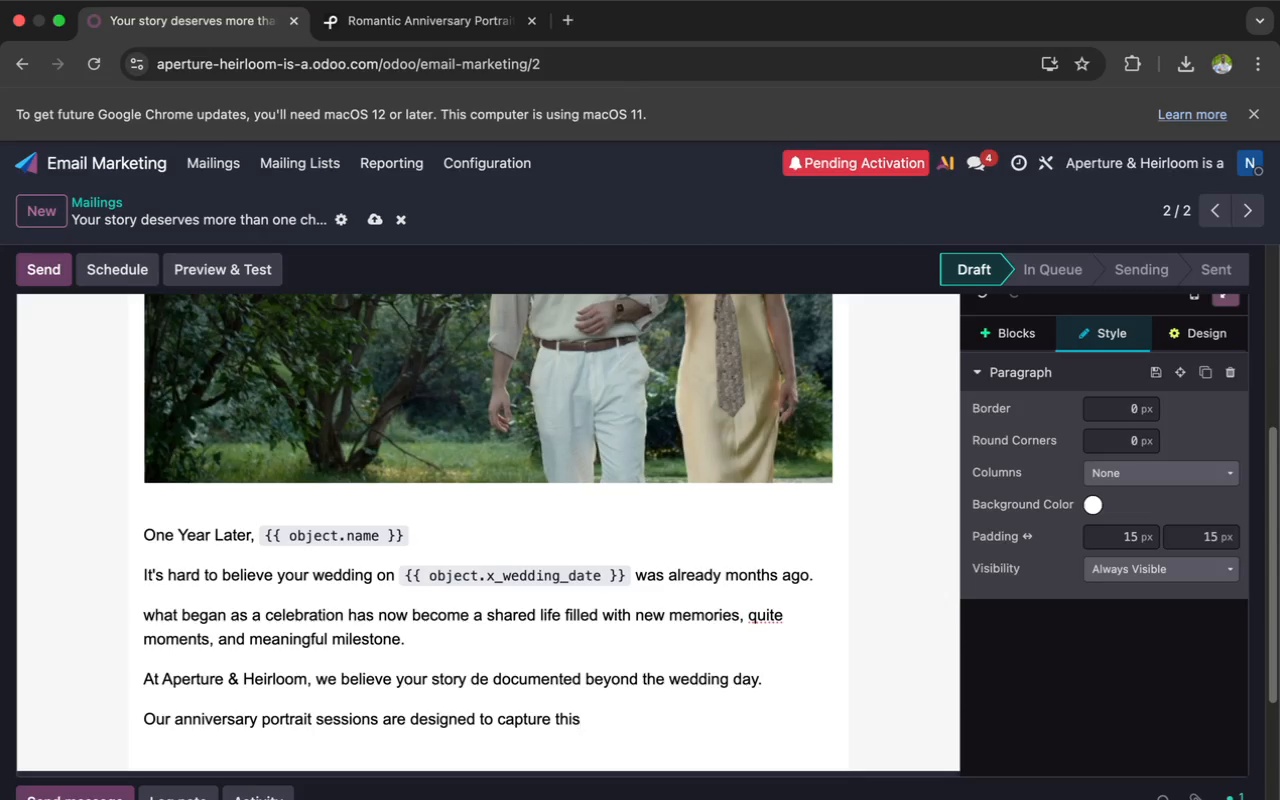 
wait(35.8)
 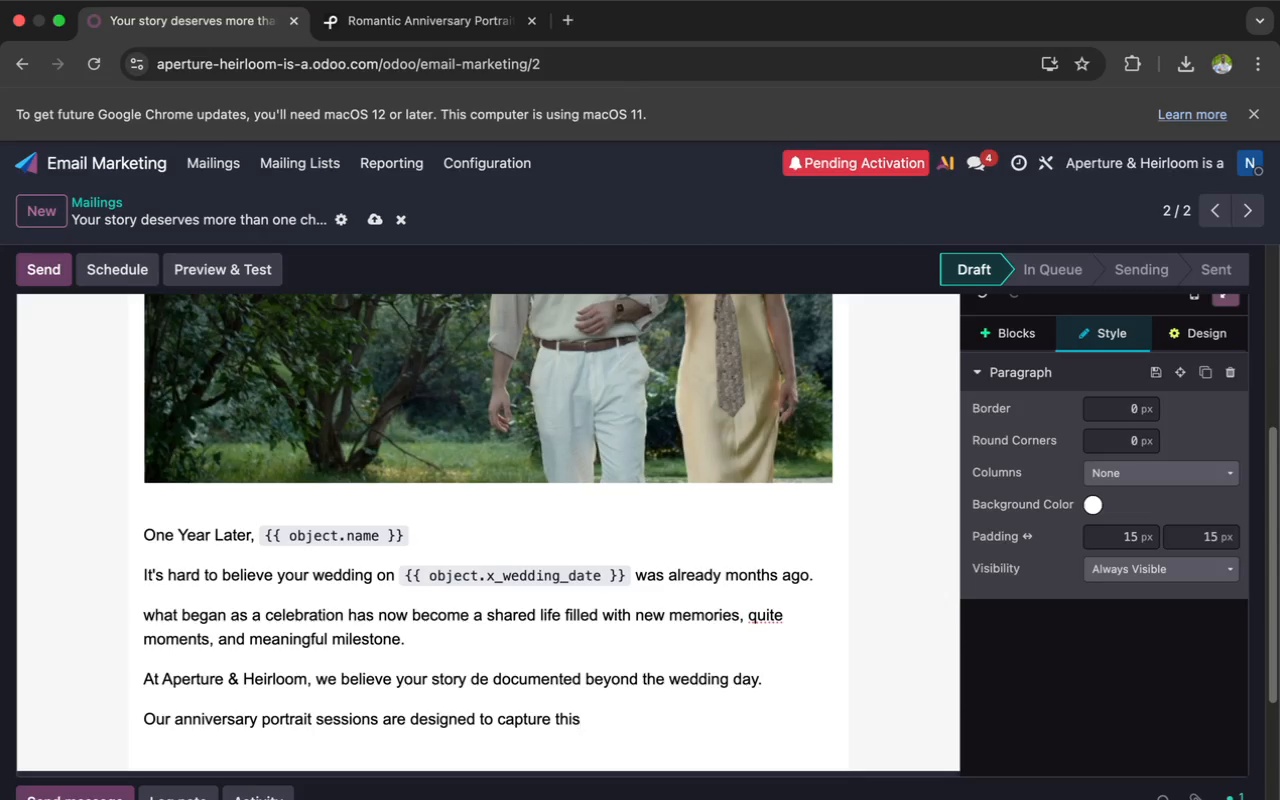 
type( next)
 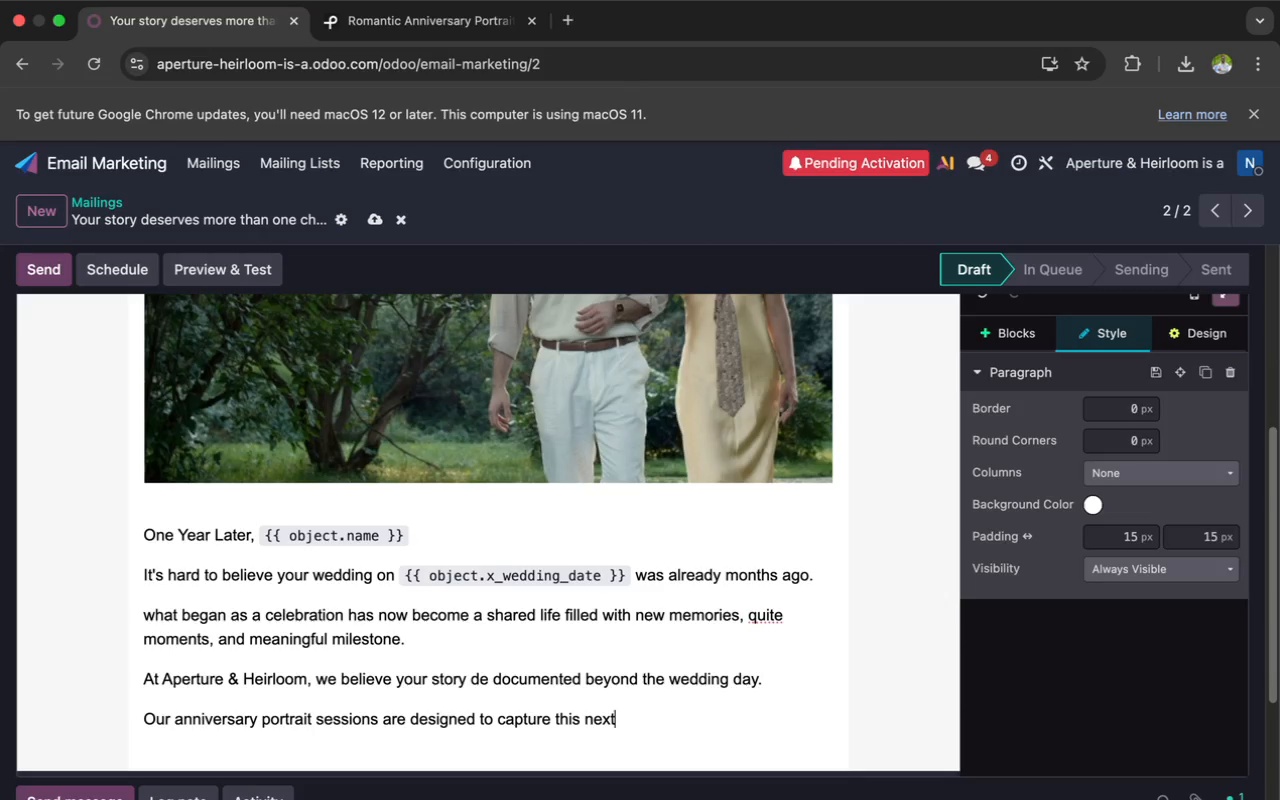 
key(Space)
 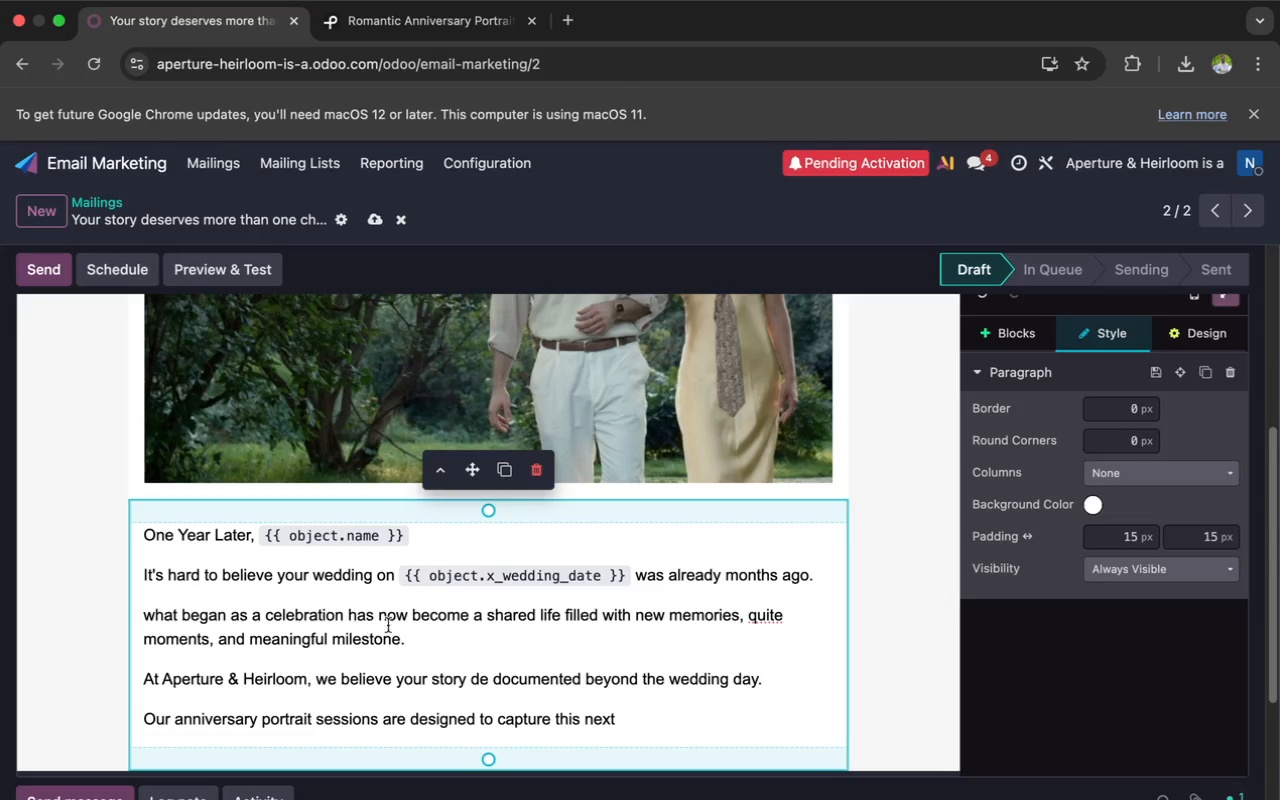 
wait(77.04)
 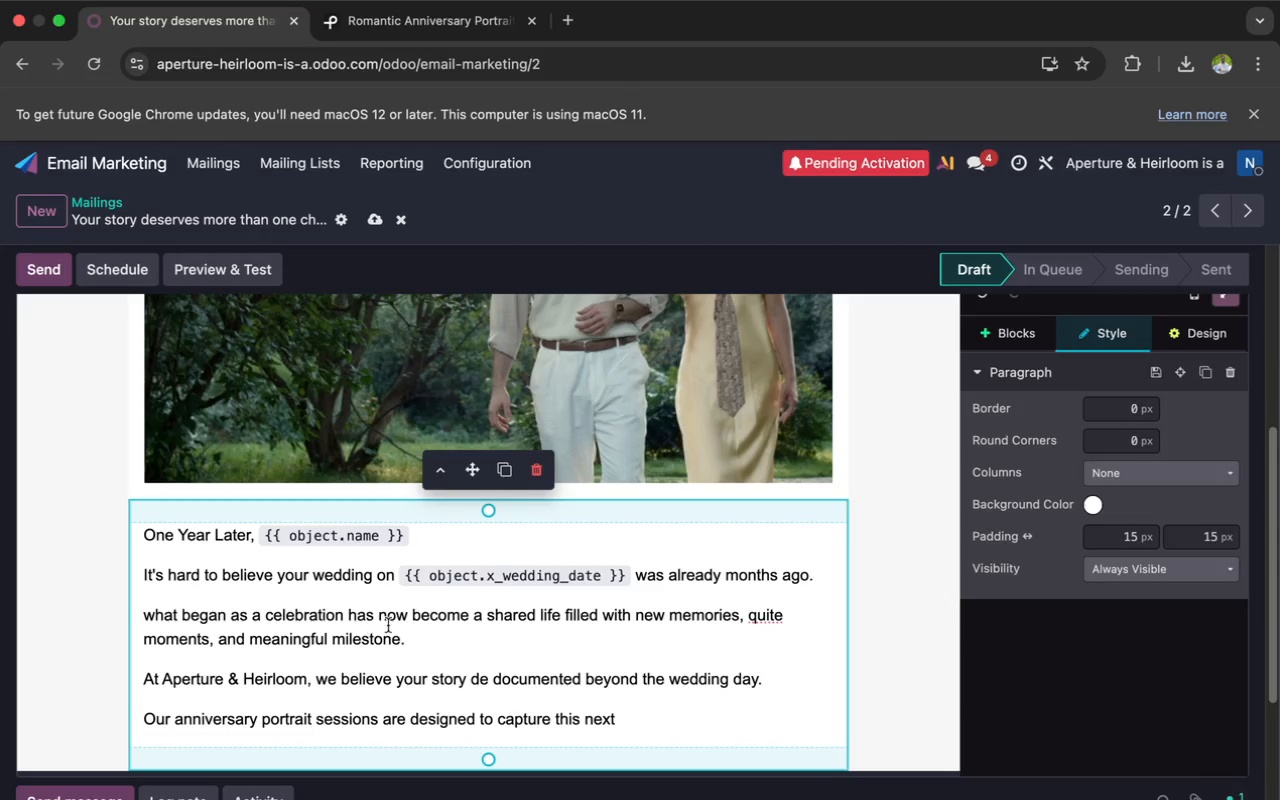 
type(se)
 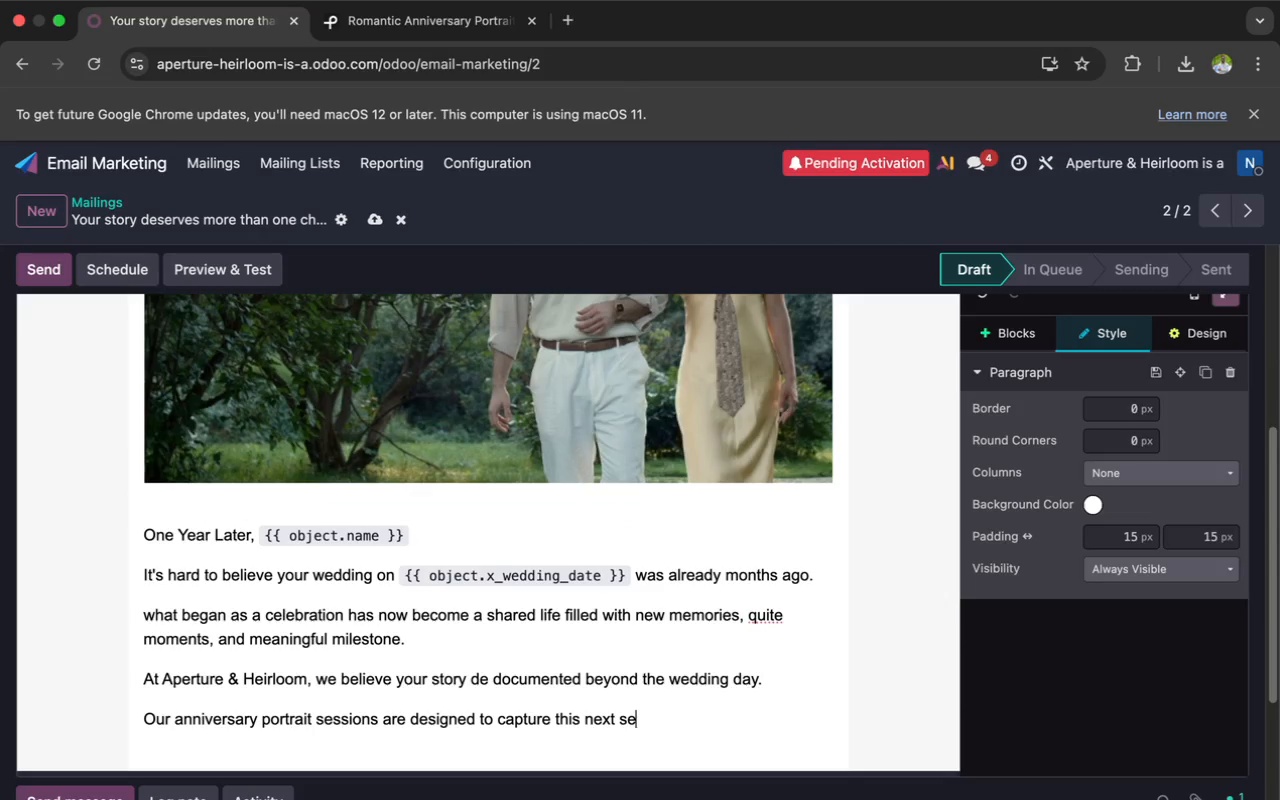 
type(ason oof your)
 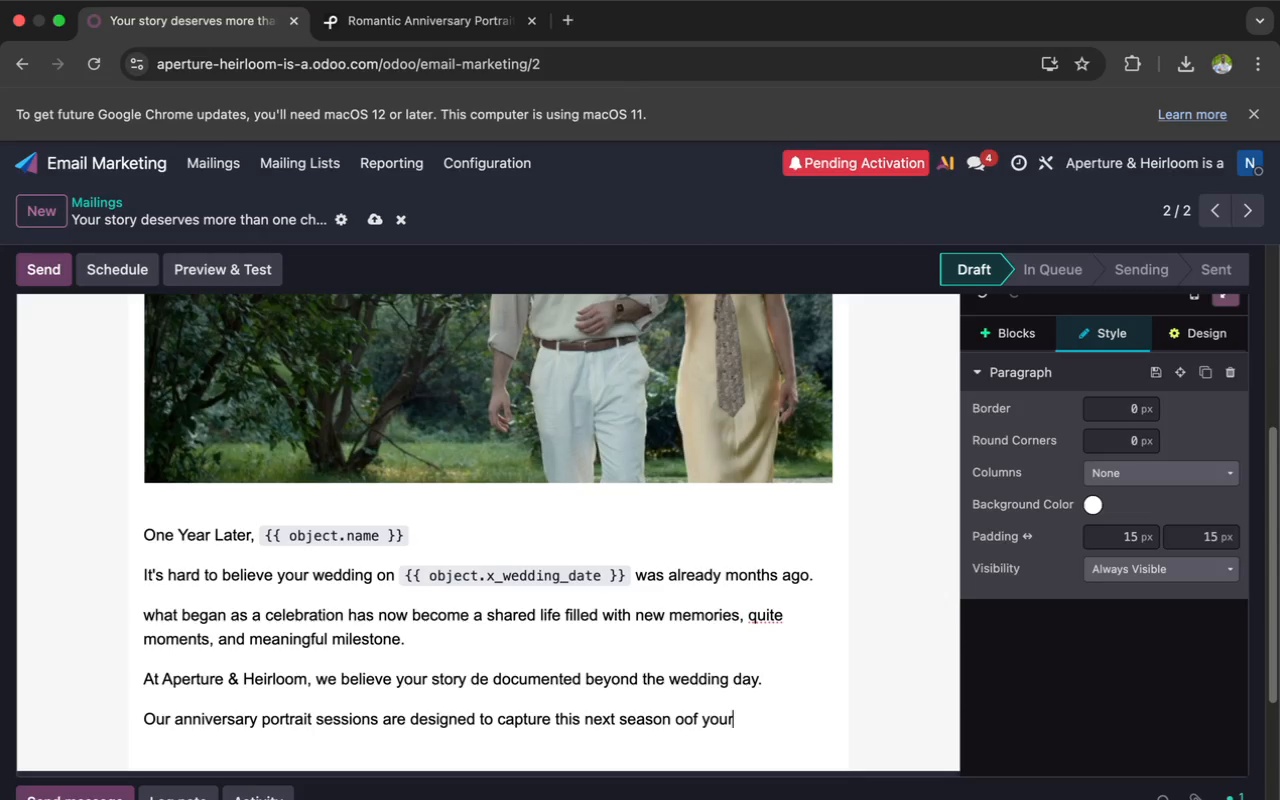 
wait(110.12)
 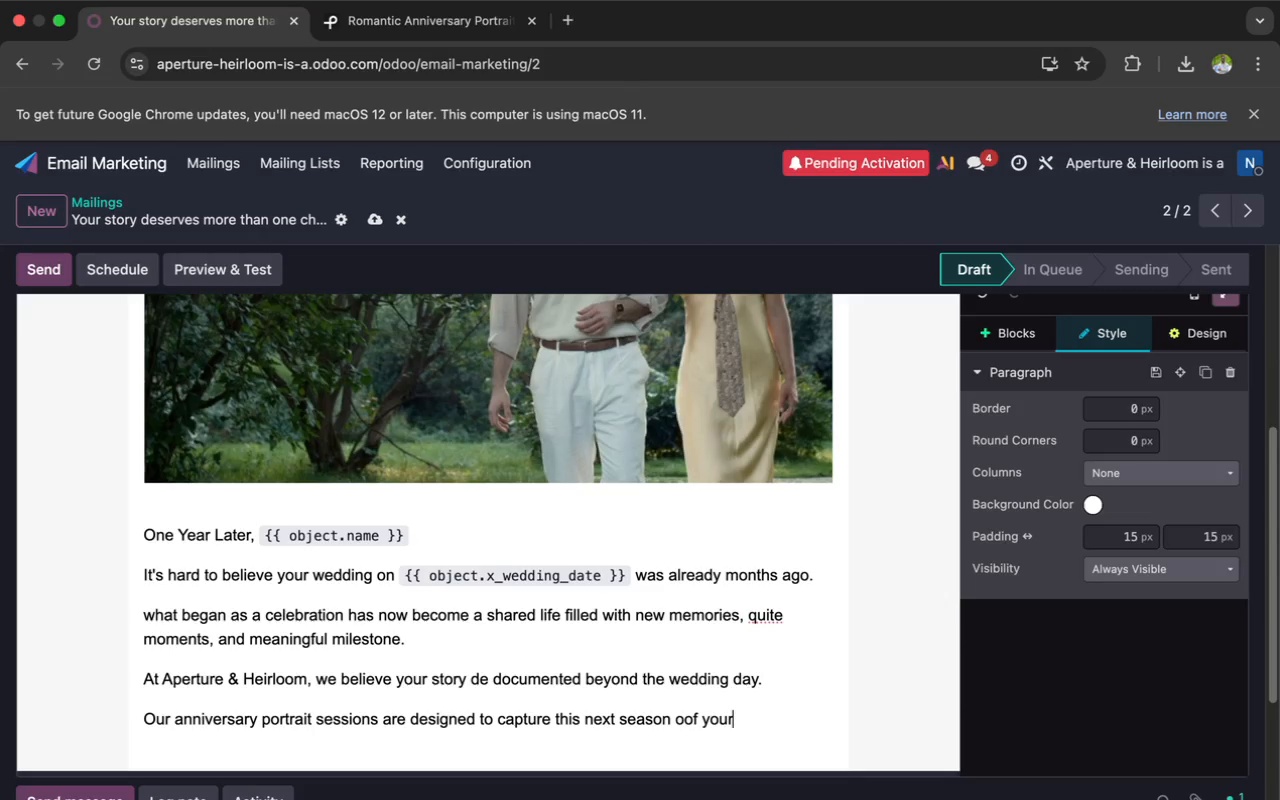 
left_click([686, 718])
 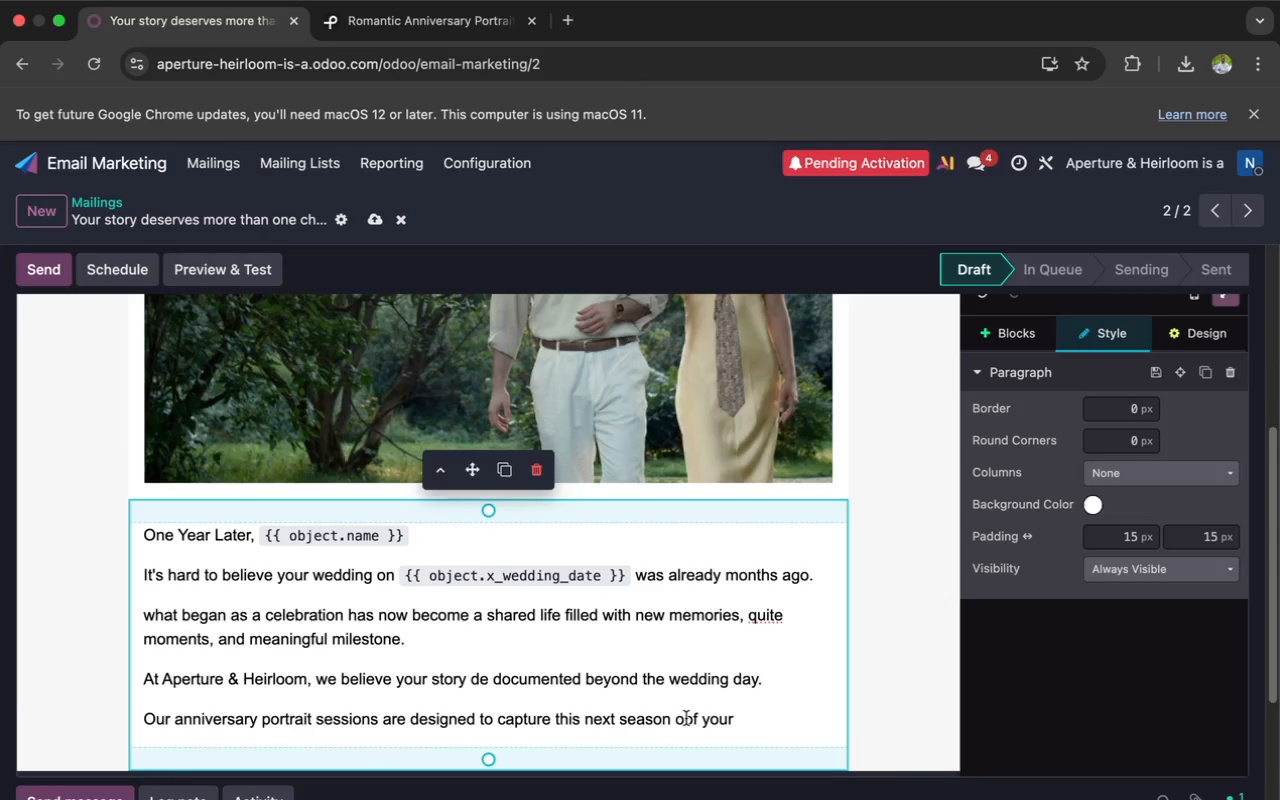 
key(Backspace)
 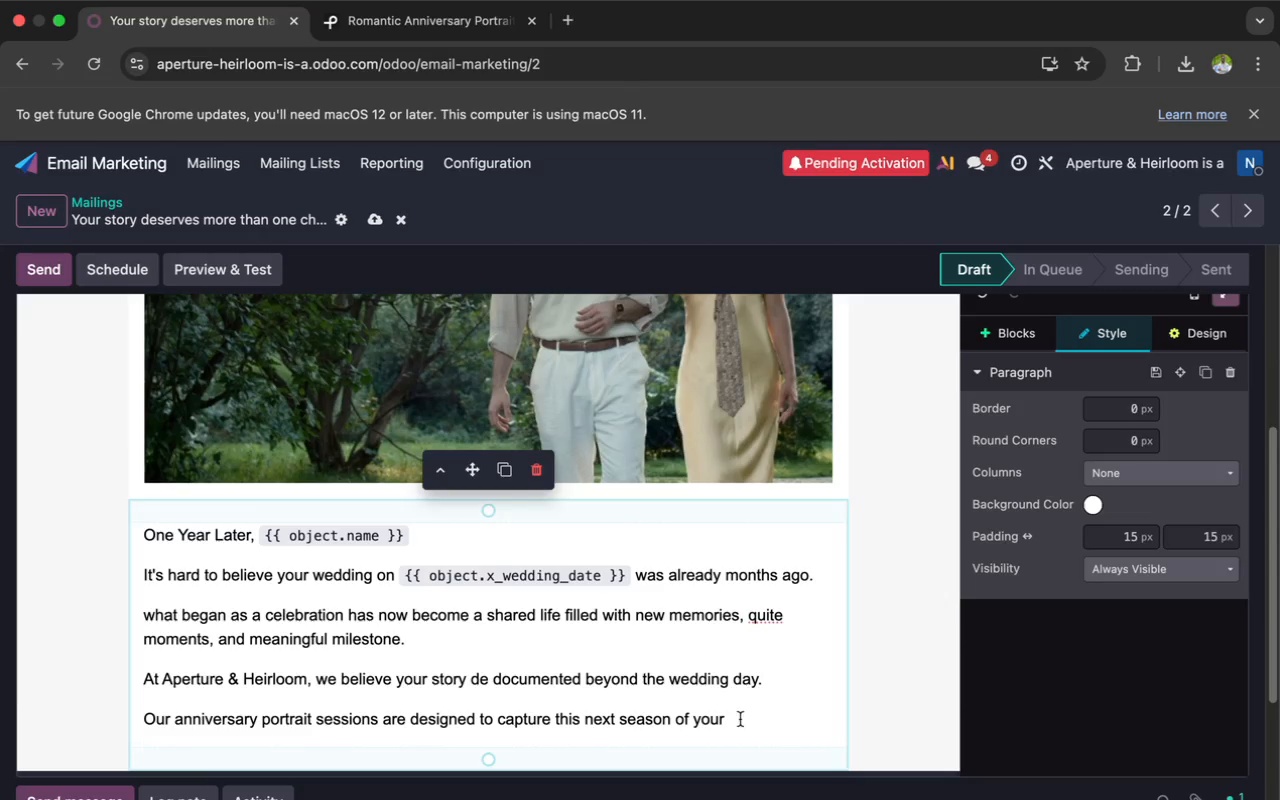 
left_click([742, 720])
 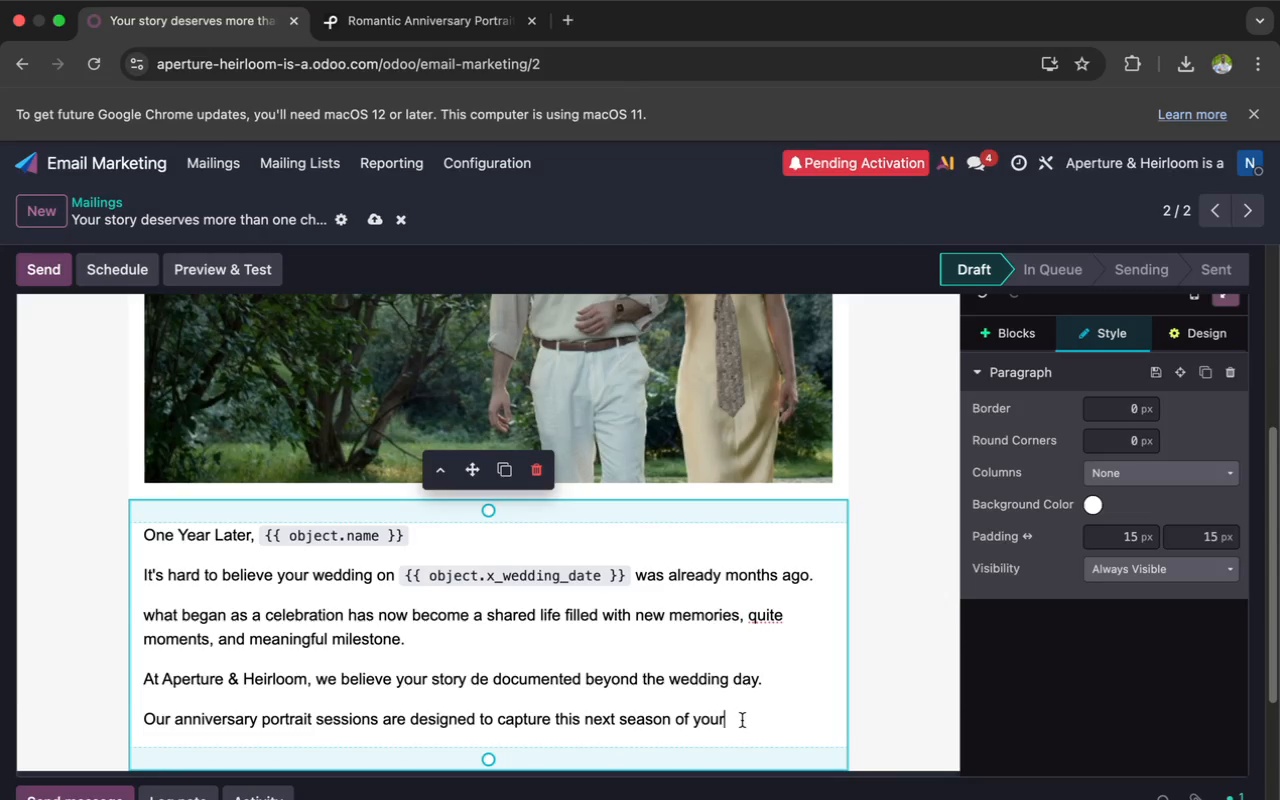 
type( life in an elegant, natu)
 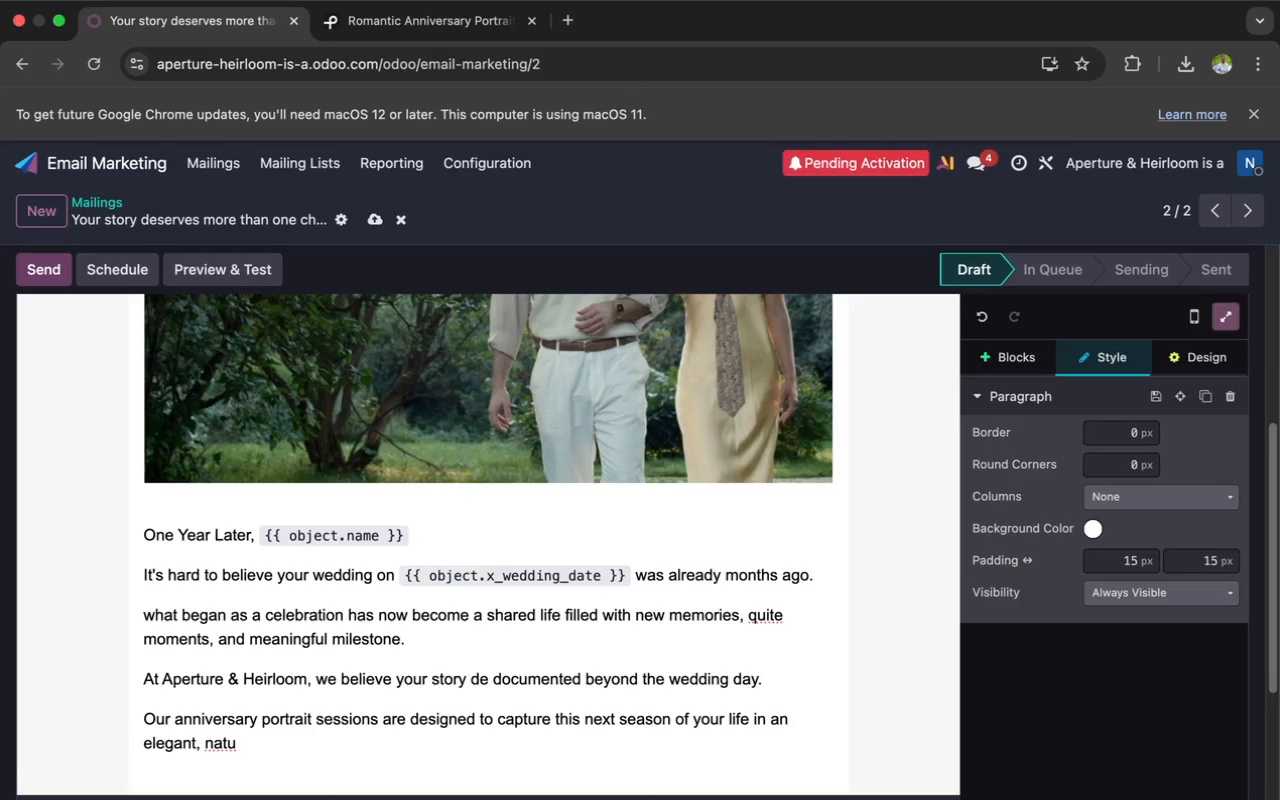 
wait(7.41)
 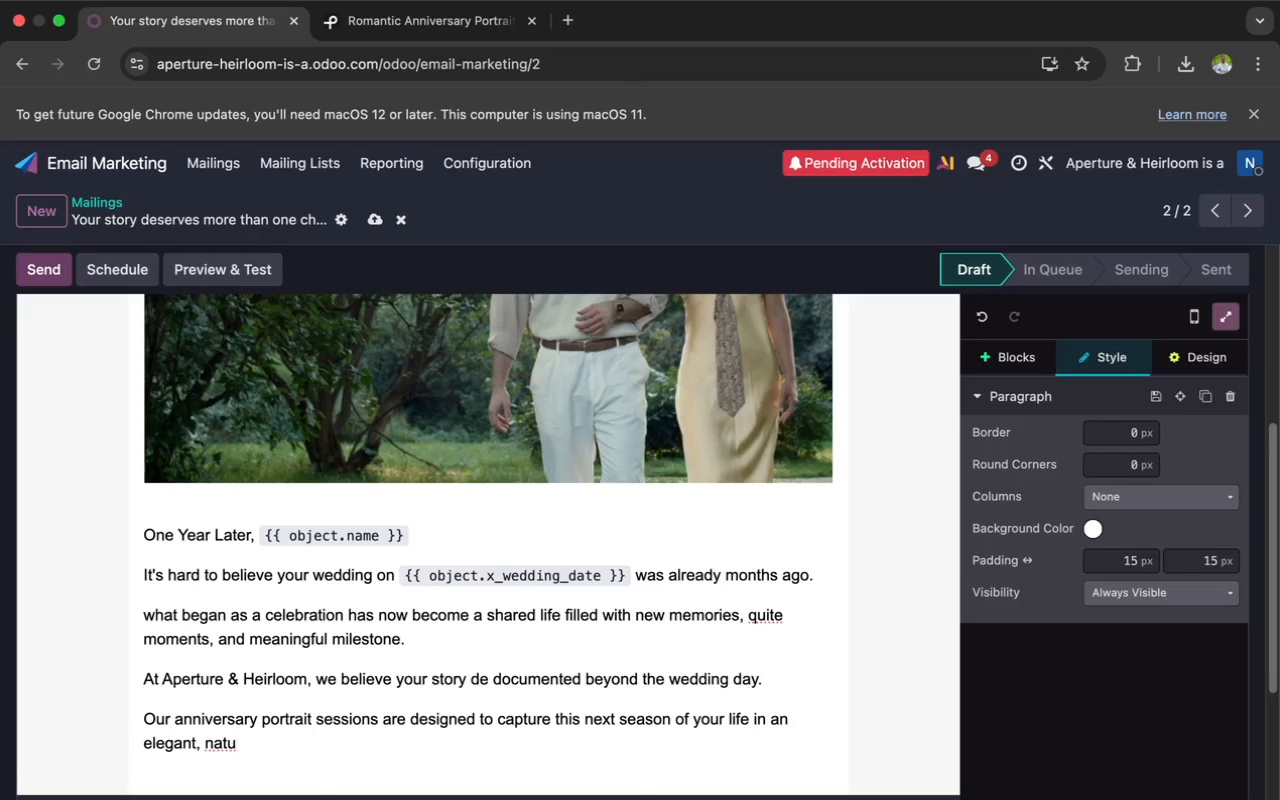 
key(R)
 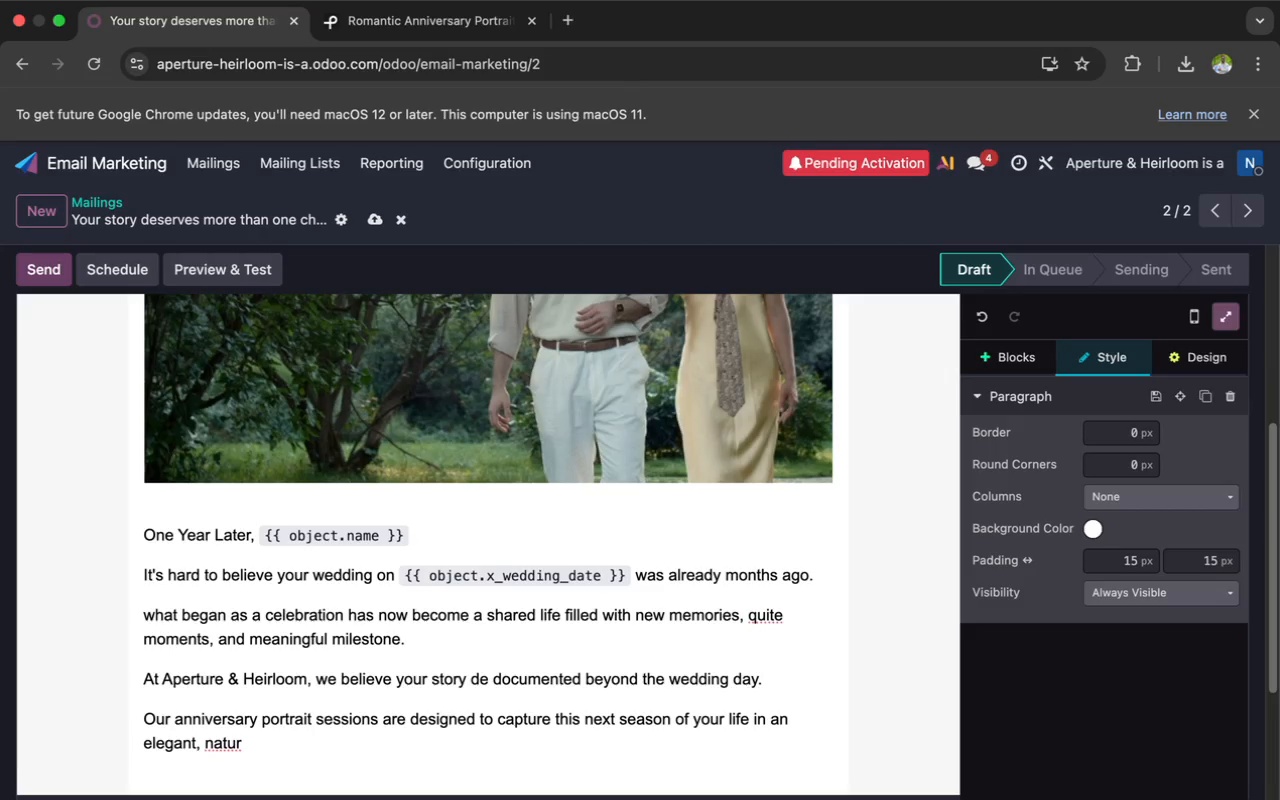 
wait(43.02)
 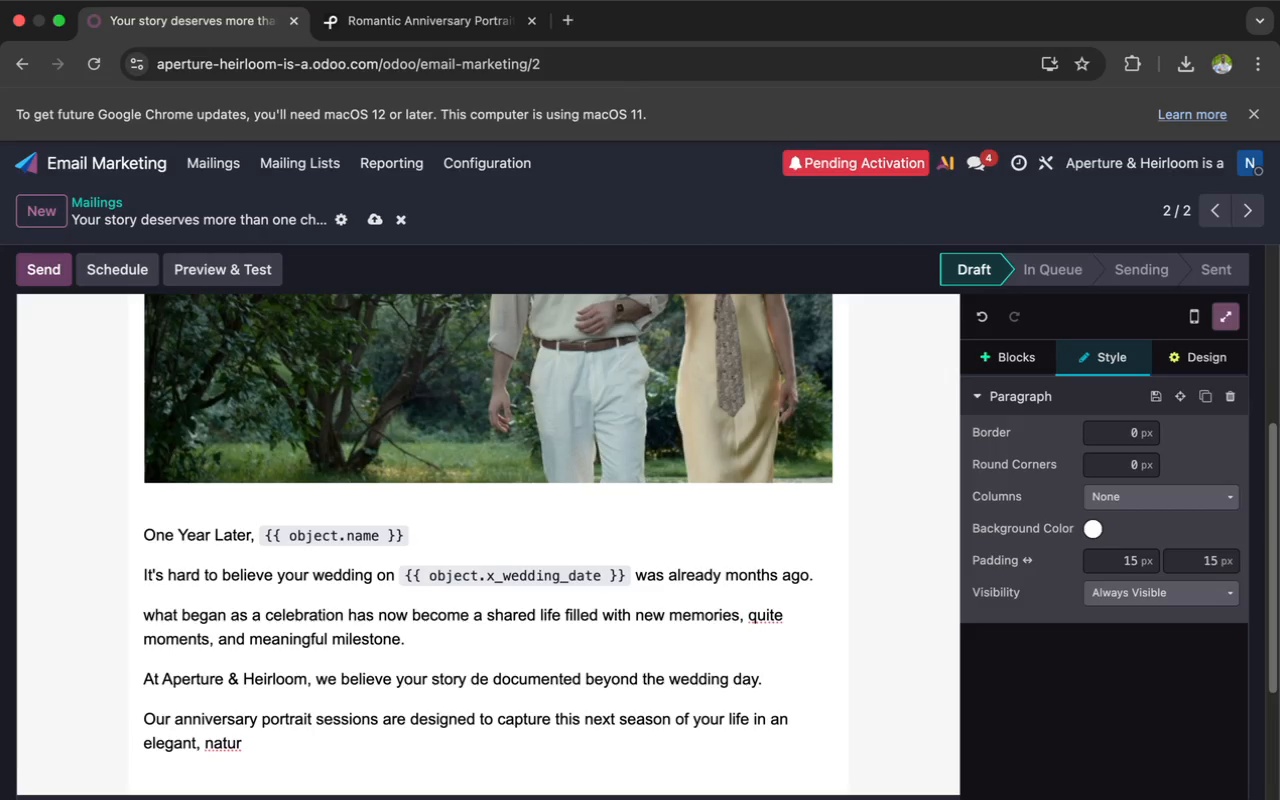 
type(al, and timeless way.)
 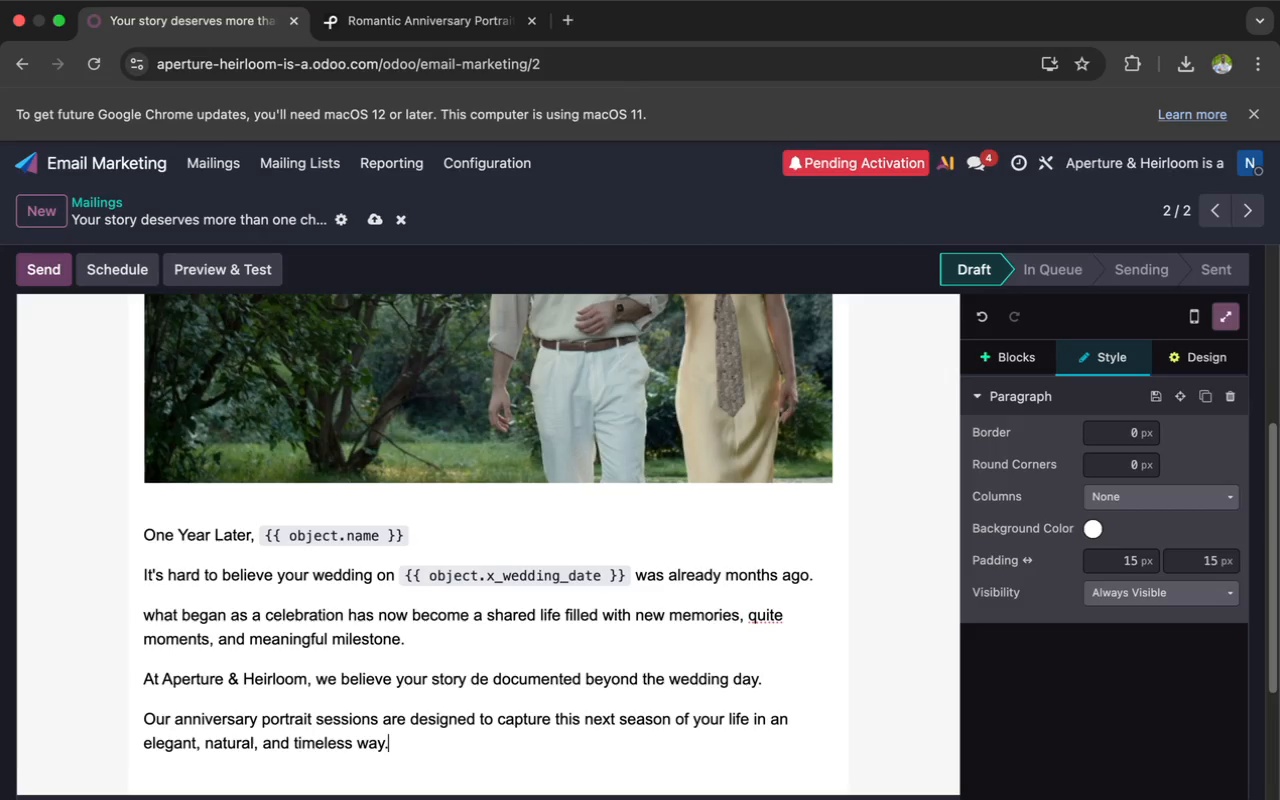 
key(Enter)
 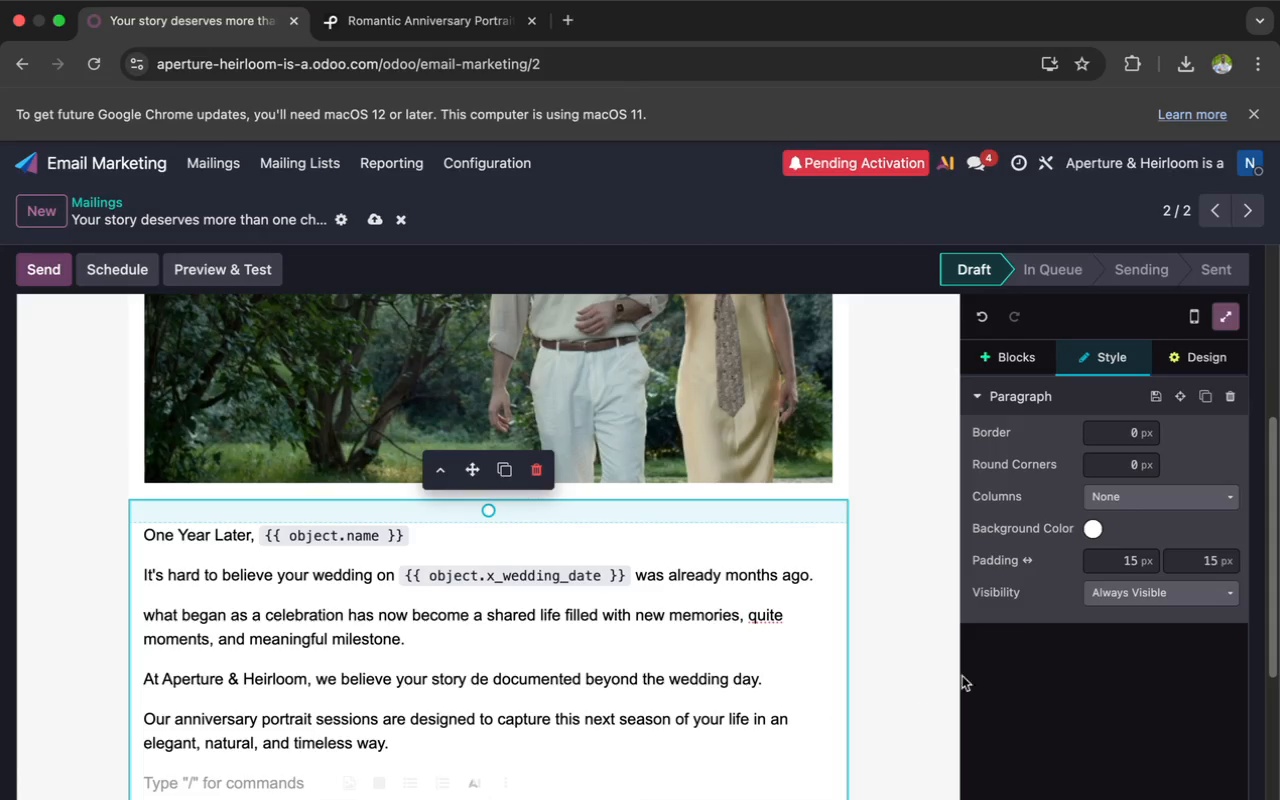 
wait(14.69)
 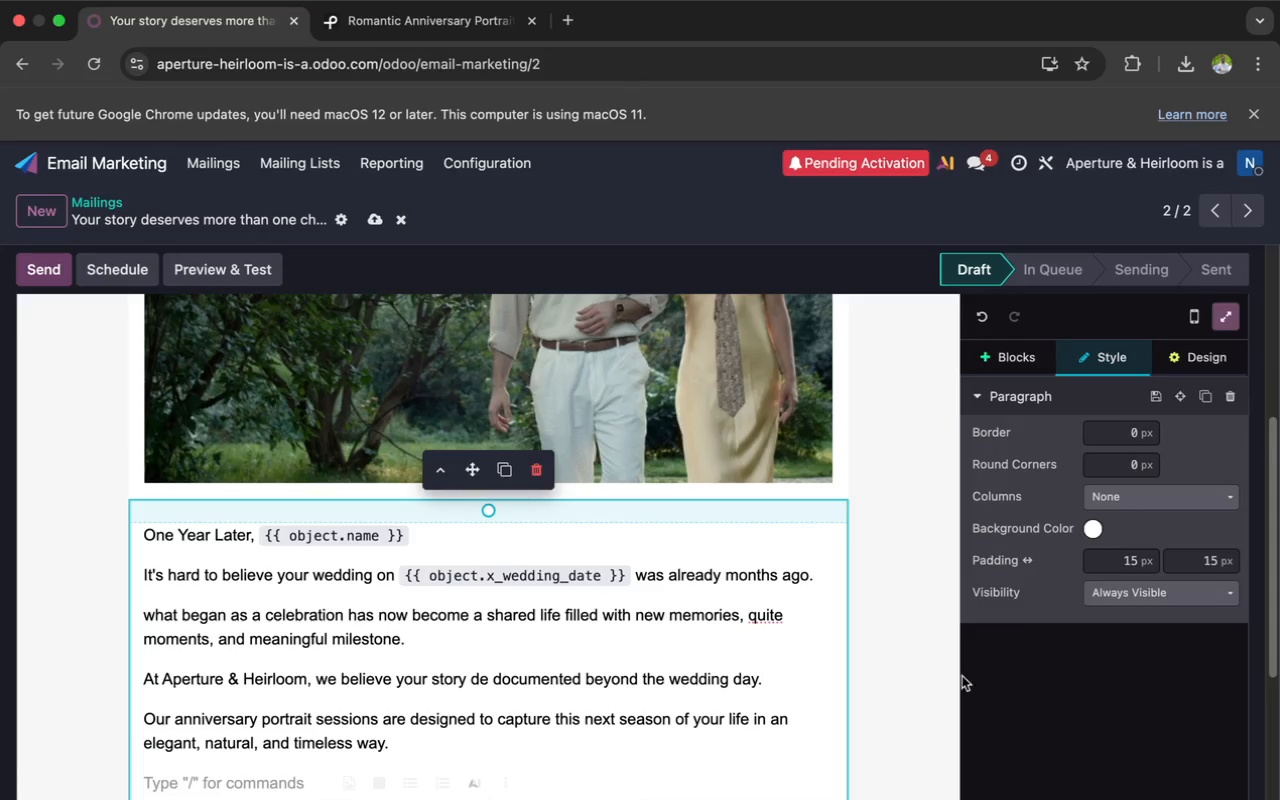 
key(Enter)
 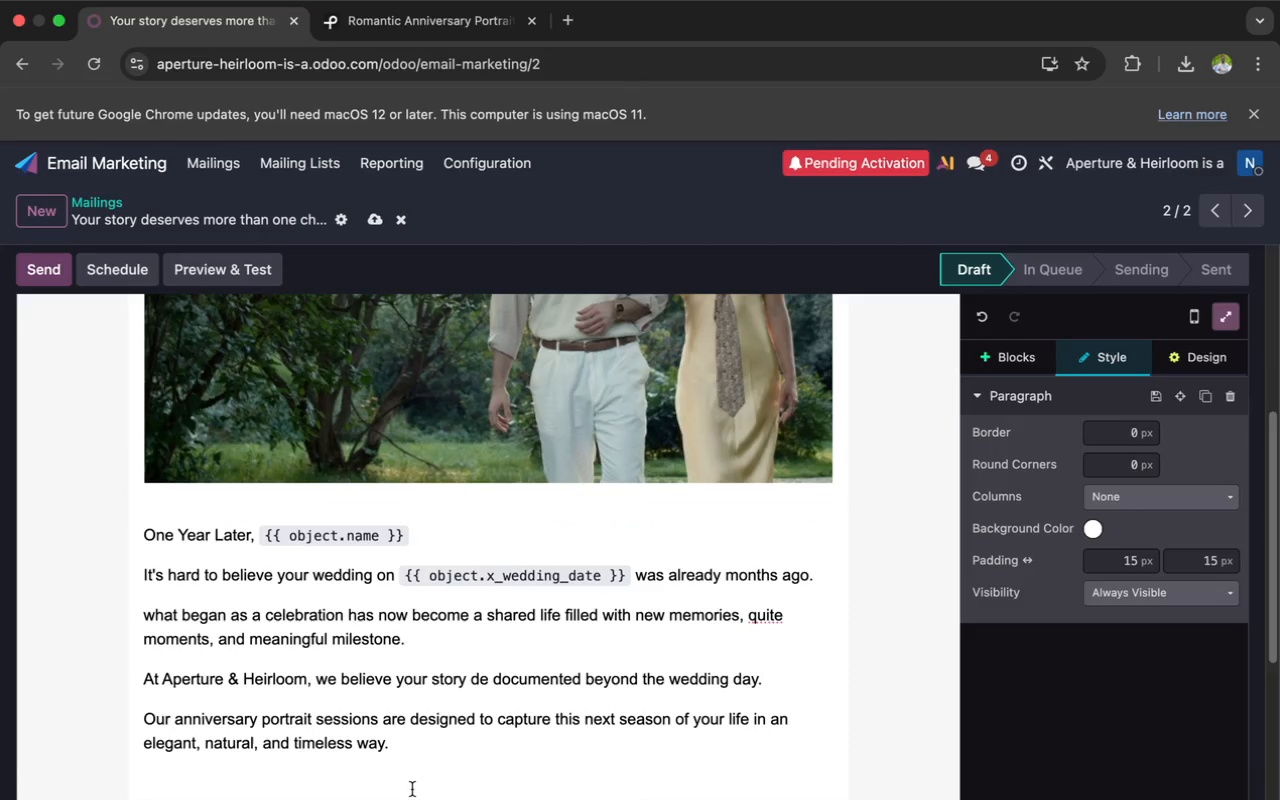 
key(Enter)
 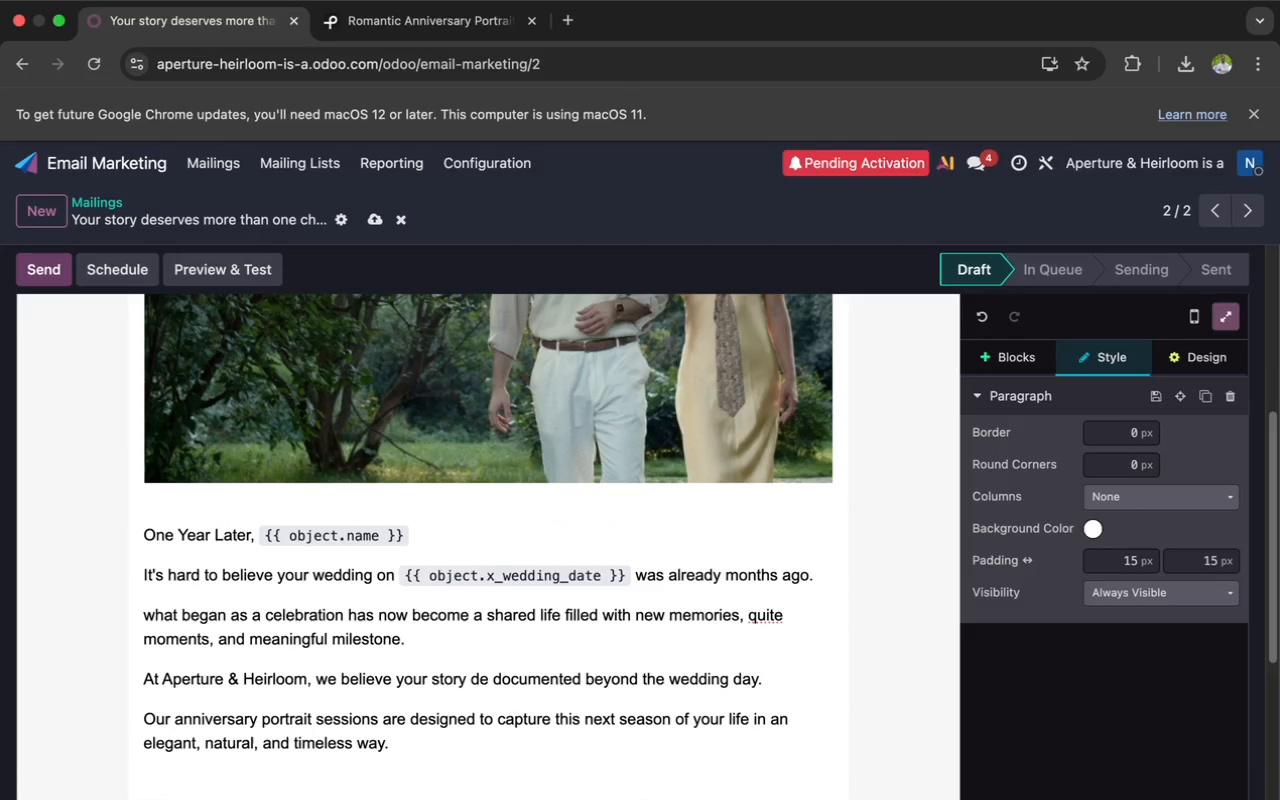 
key(Enter)
 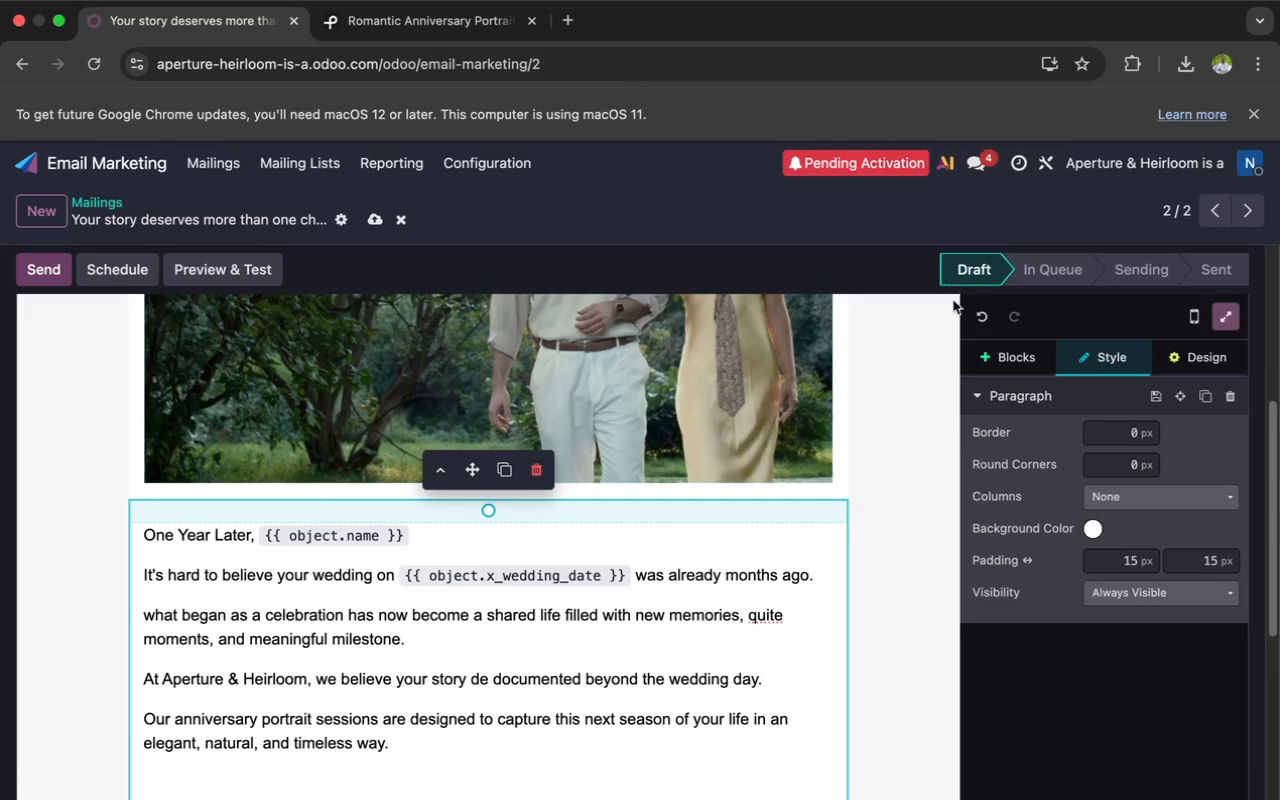 
left_click([996, 353])
 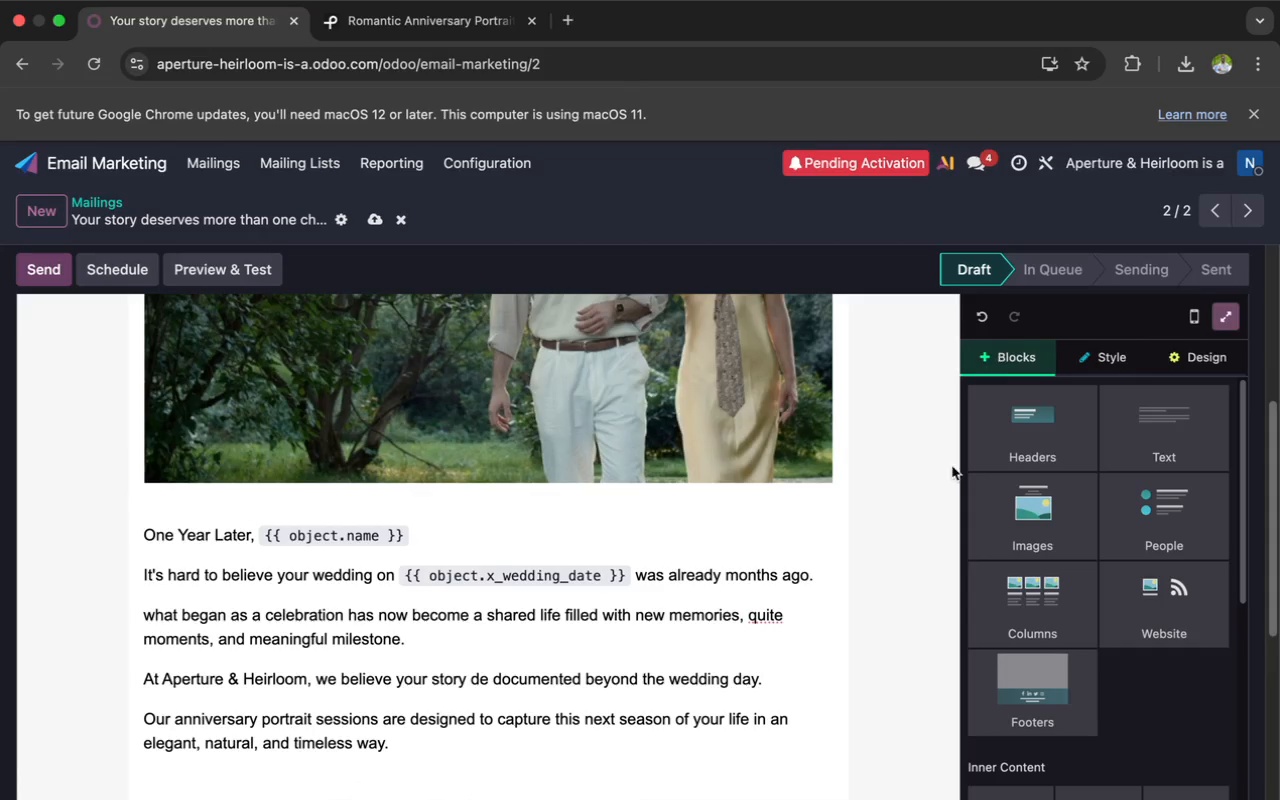 
scroll: coordinate [1016, 525], scroll_direction: down, amount: 34.0
 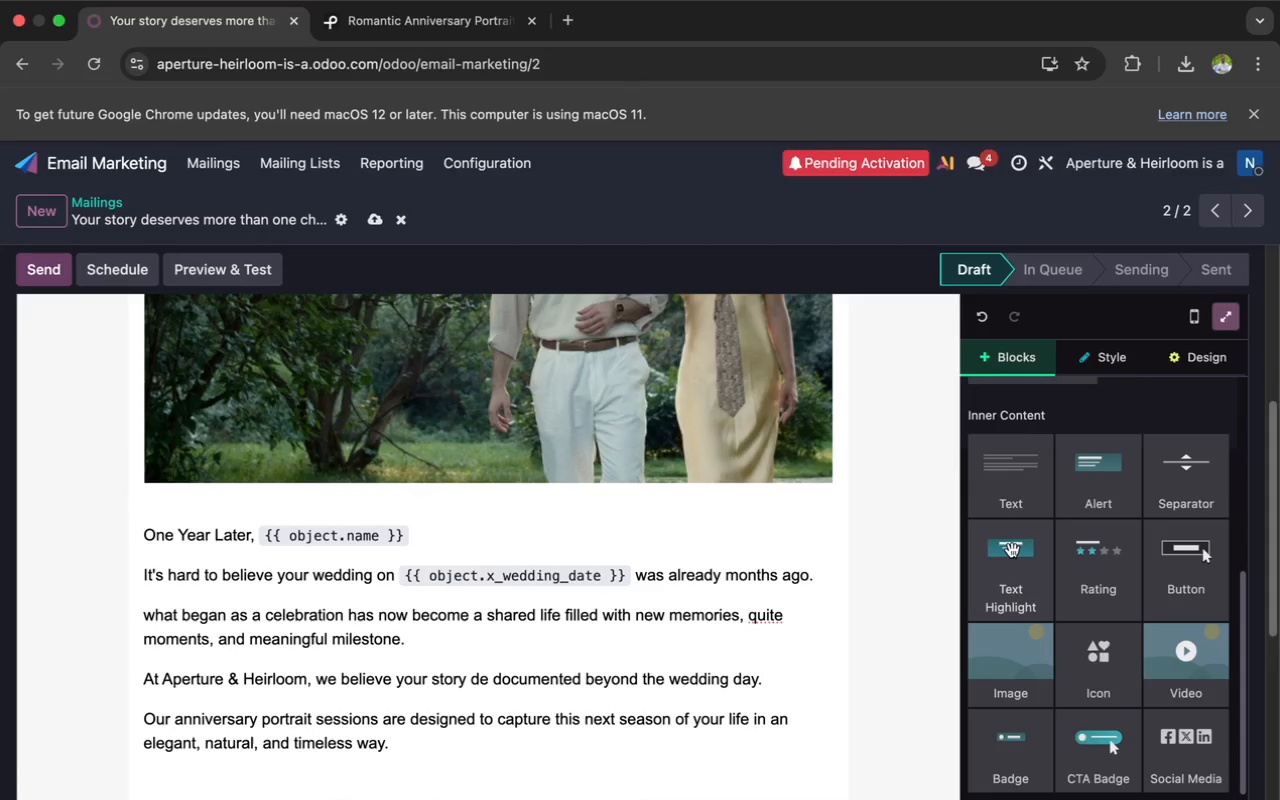 
left_click_drag(start_coordinate=[1008, 560], to_coordinate=[715, 753])
 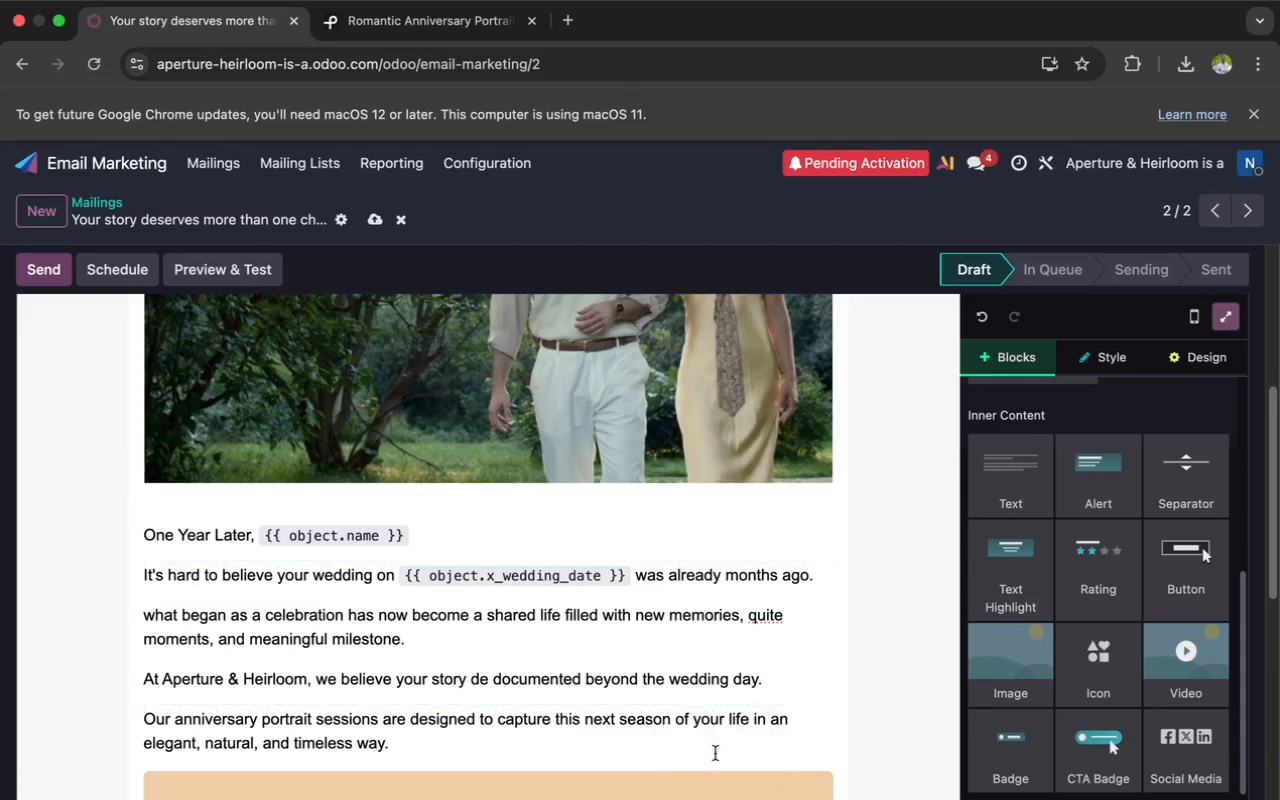 
scroll: coordinate [715, 753], scroll_direction: down, amount: 30.0
 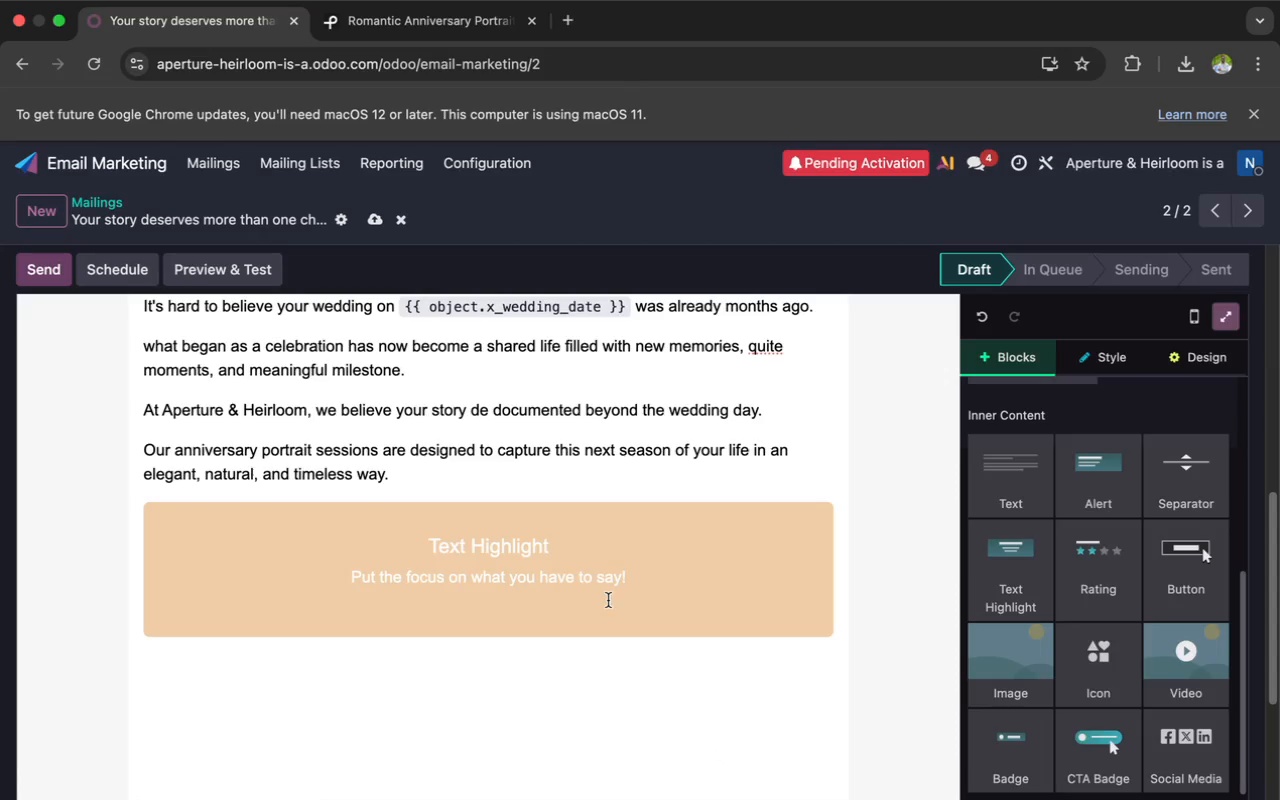 
left_click_drag(start_coordinate=[632, 582], to_coordinate=[405, 537])
 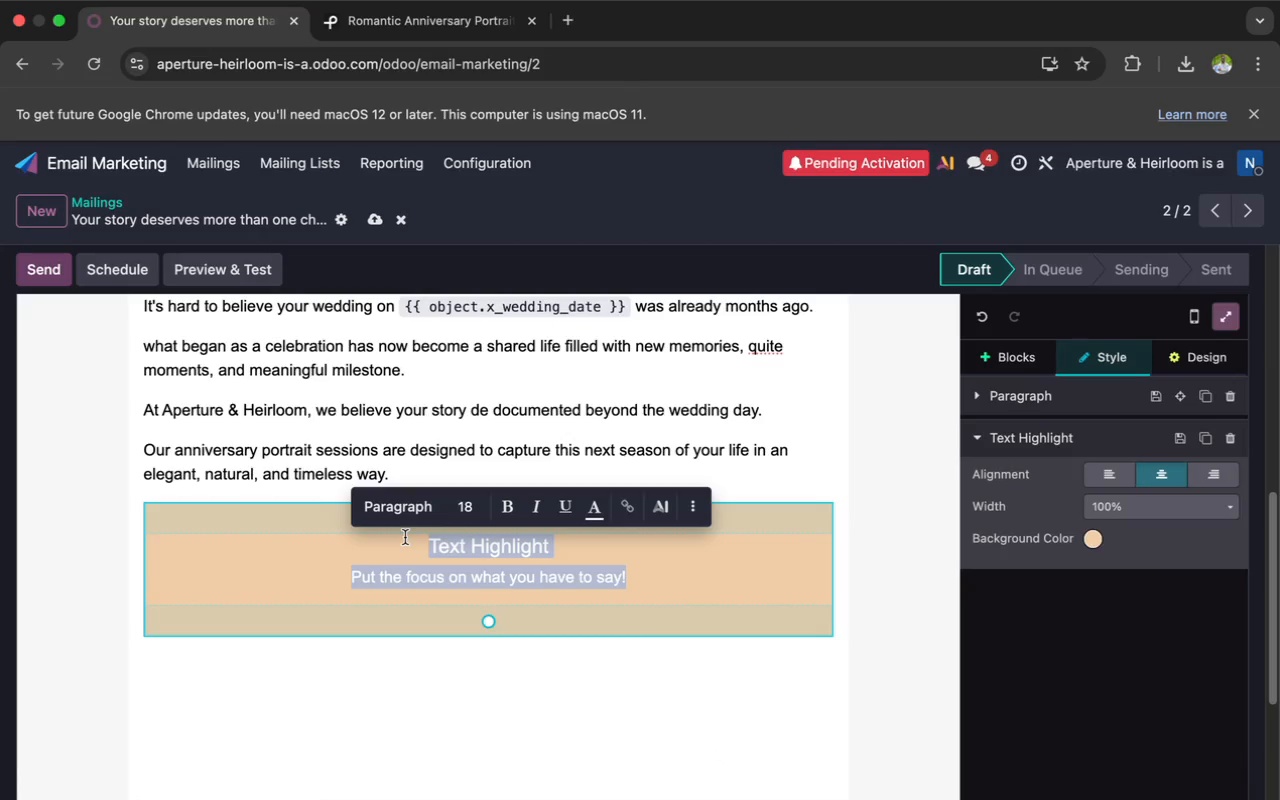 
key(Backspace)
 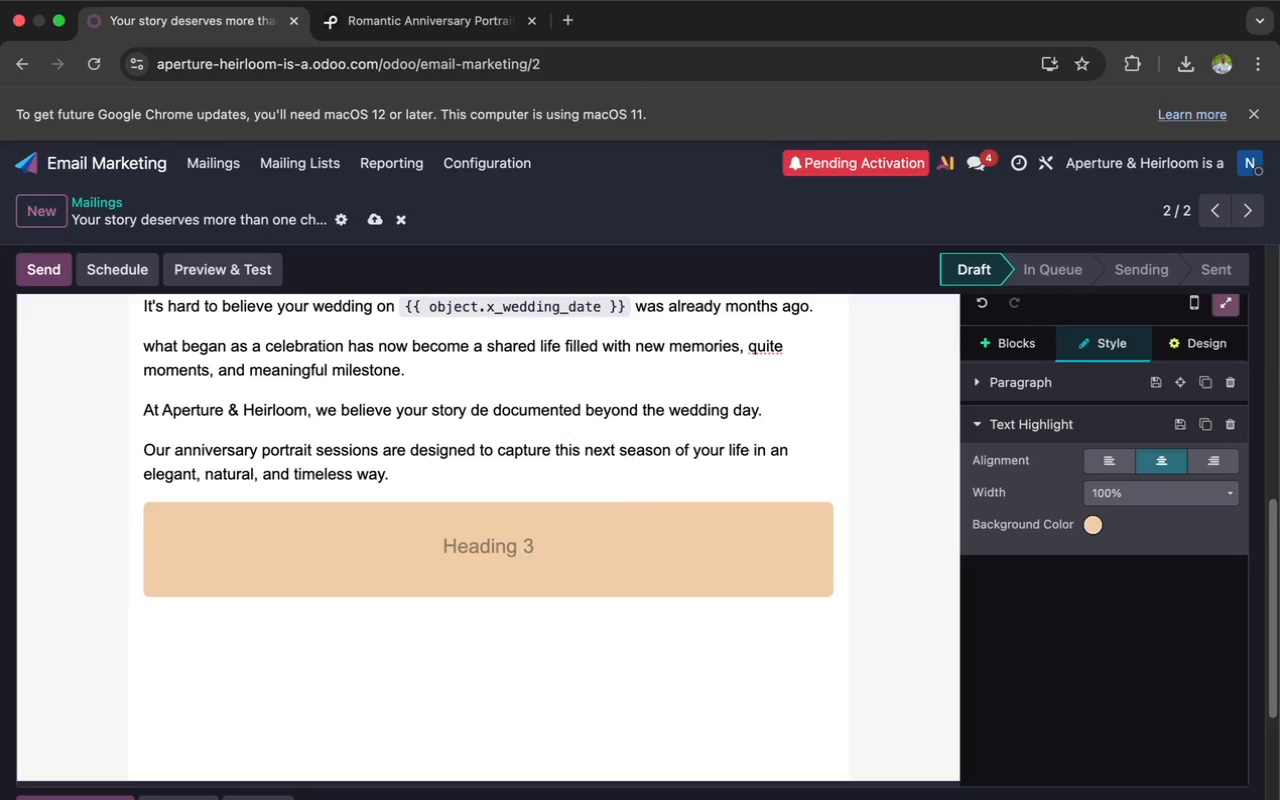 
wait(5.42)
 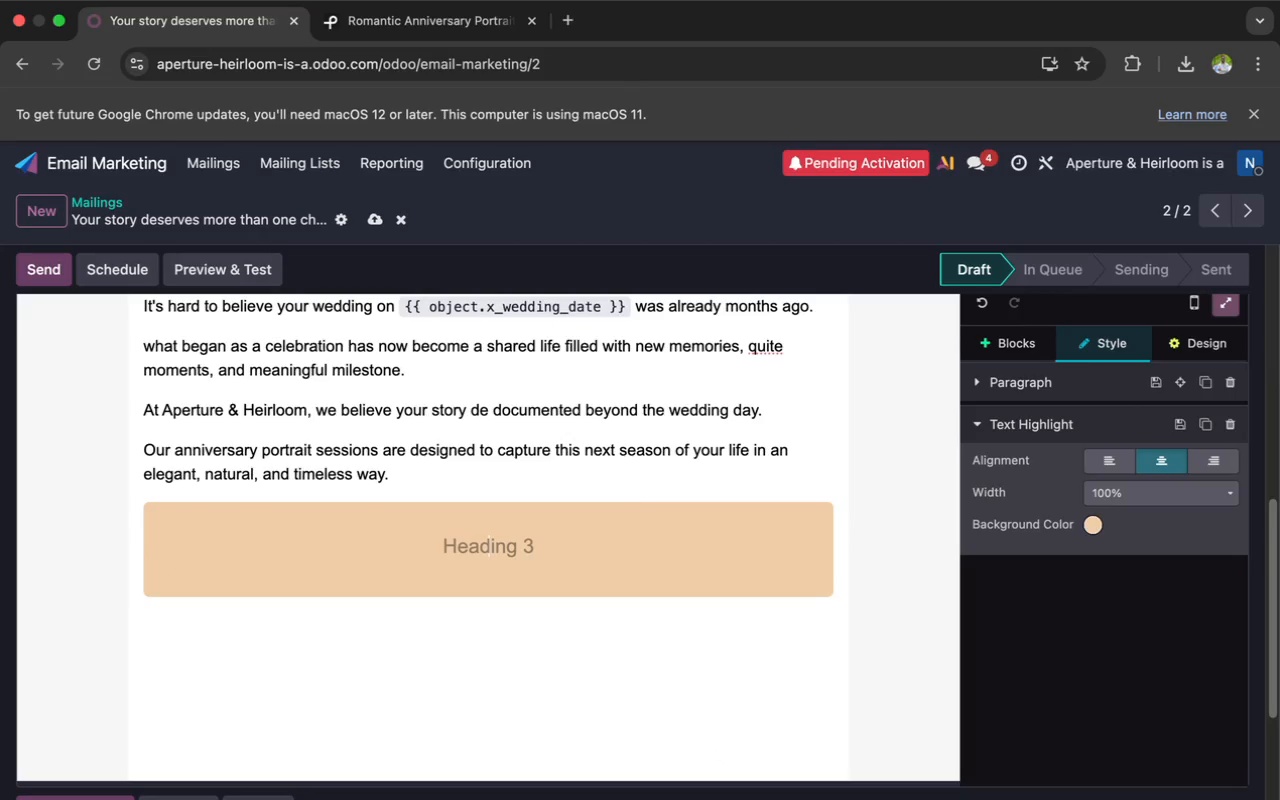 
type(Whether you're celebrating)
 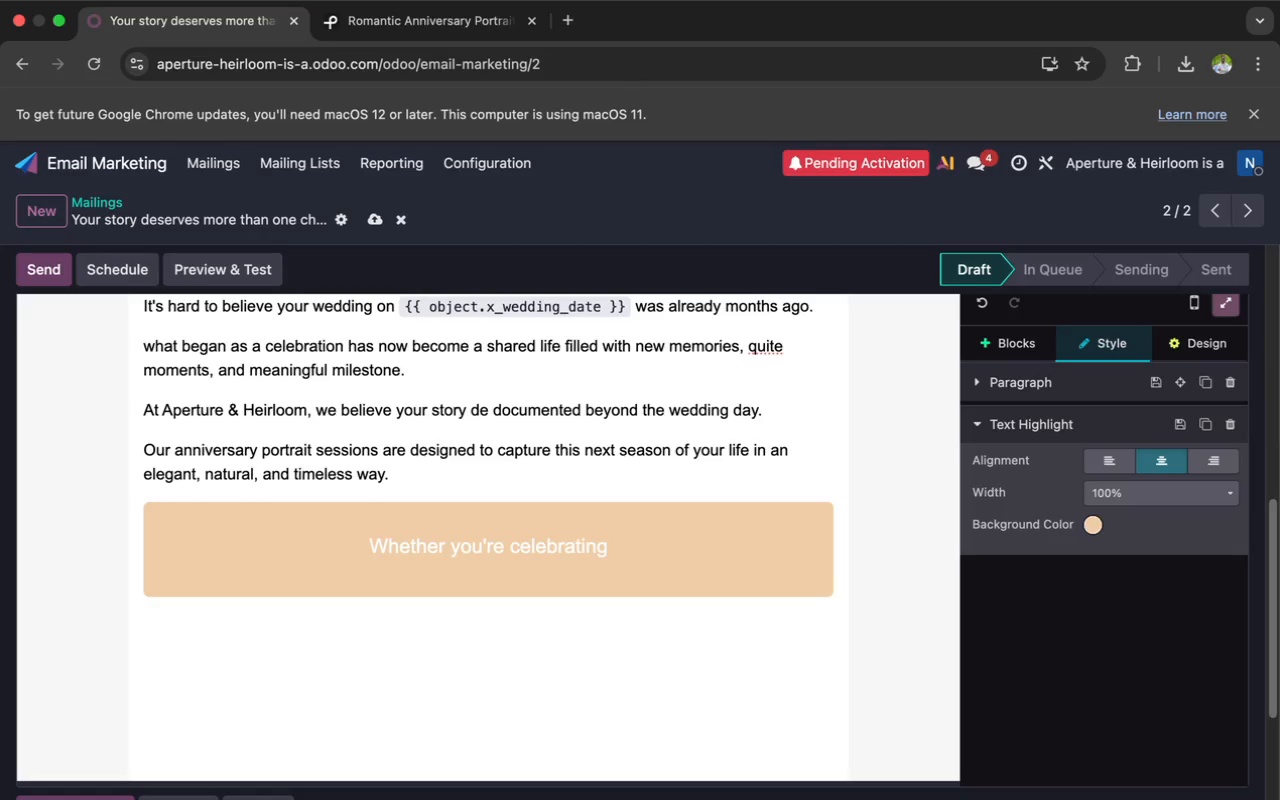 
wait(6.31)
 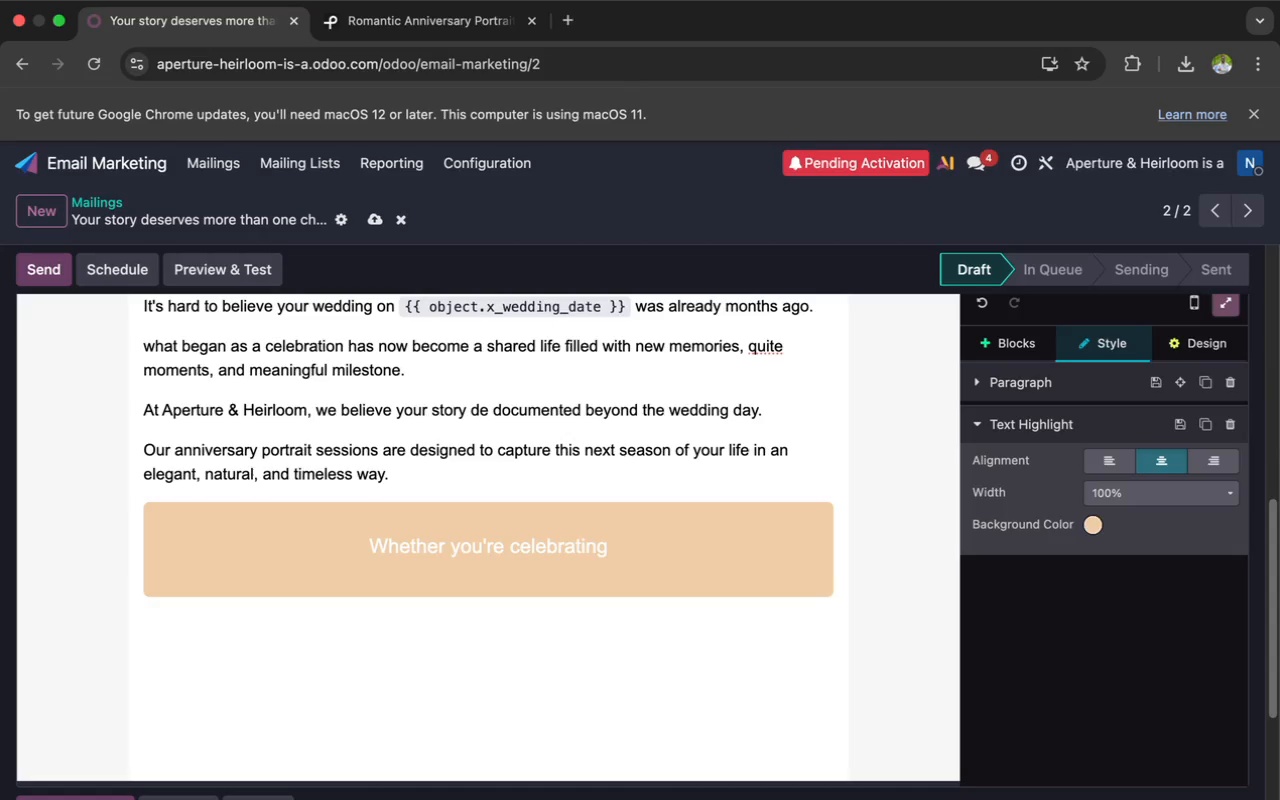 
key(Enter)
 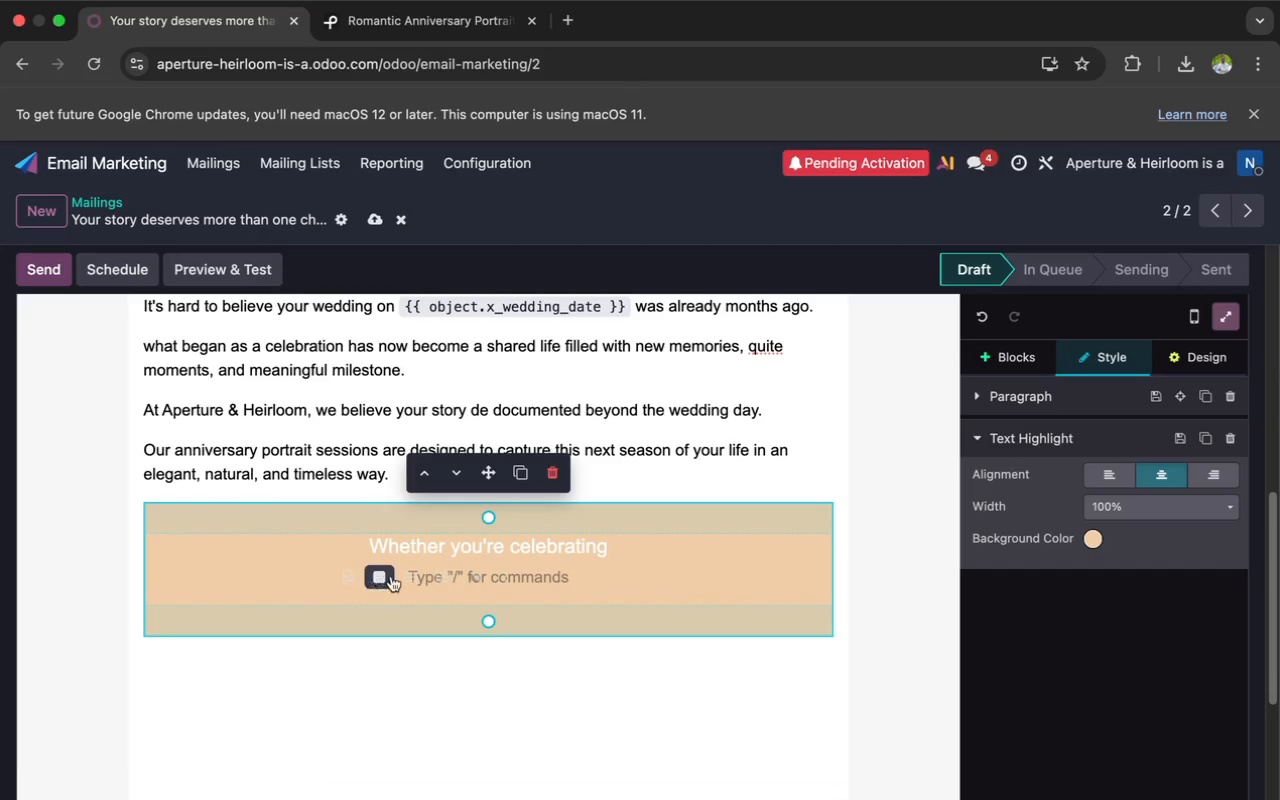 
left_click([410, 576])
 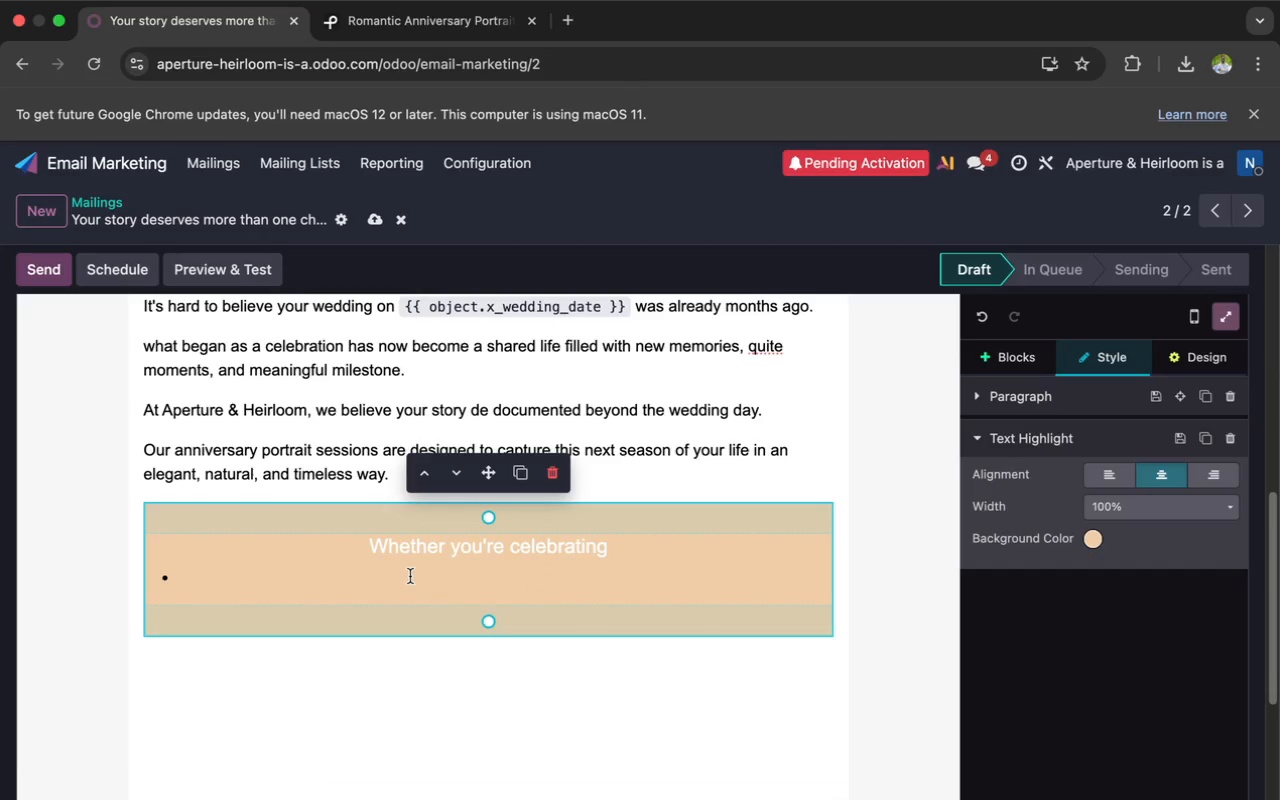 
wait(5.07)
 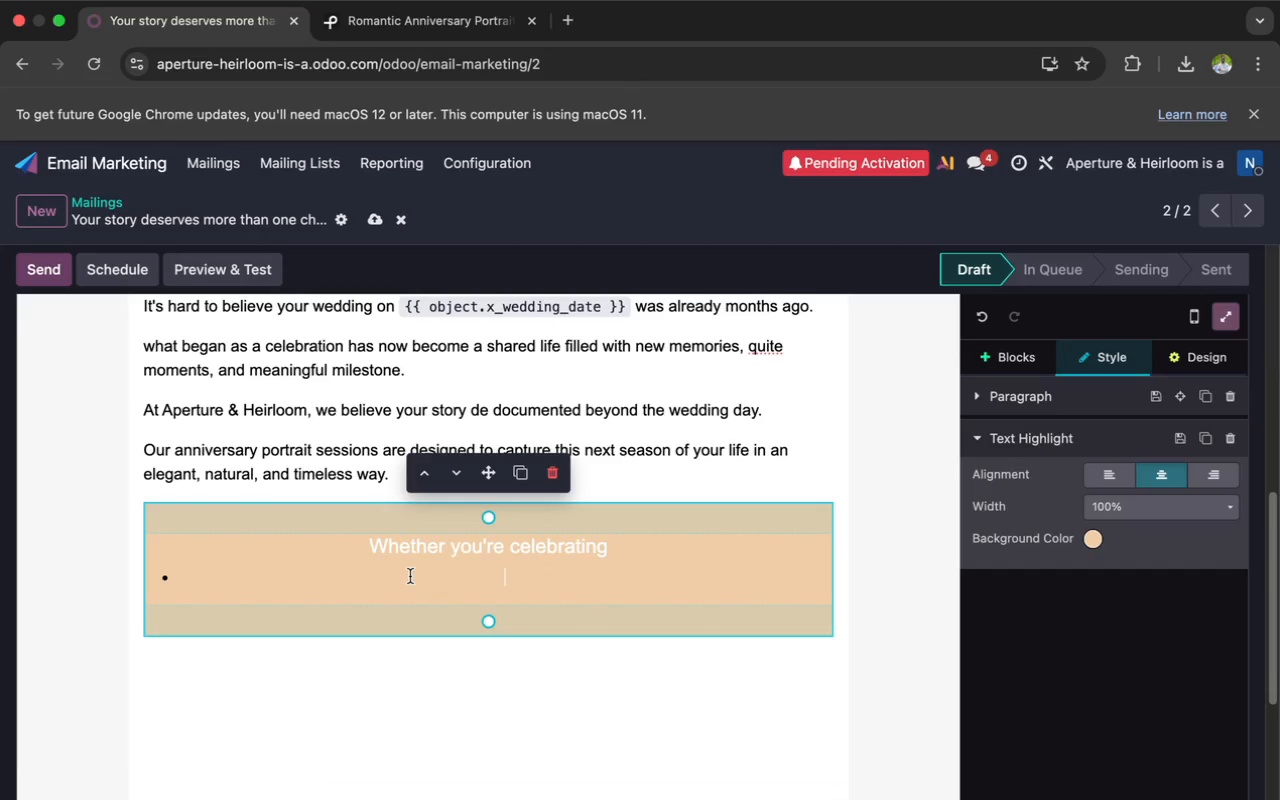 
type(your)
 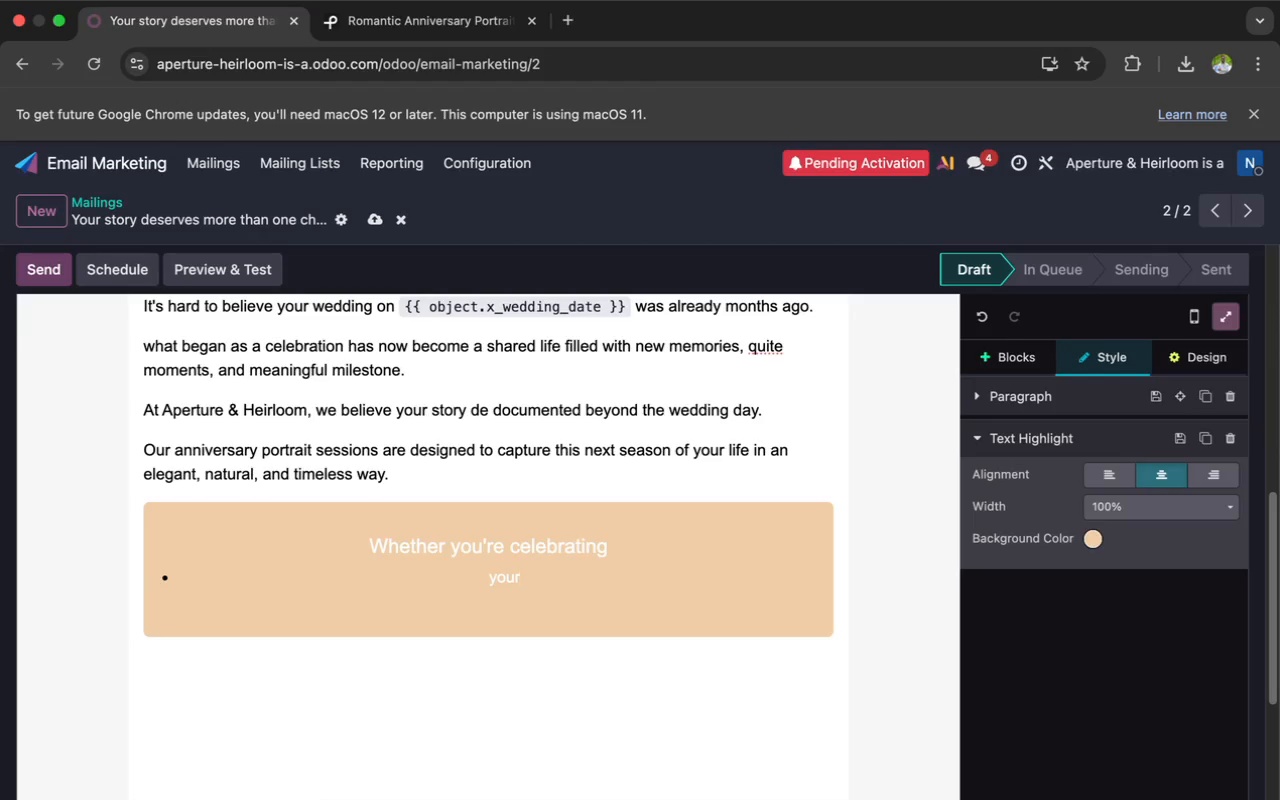 
wait(14.59)
 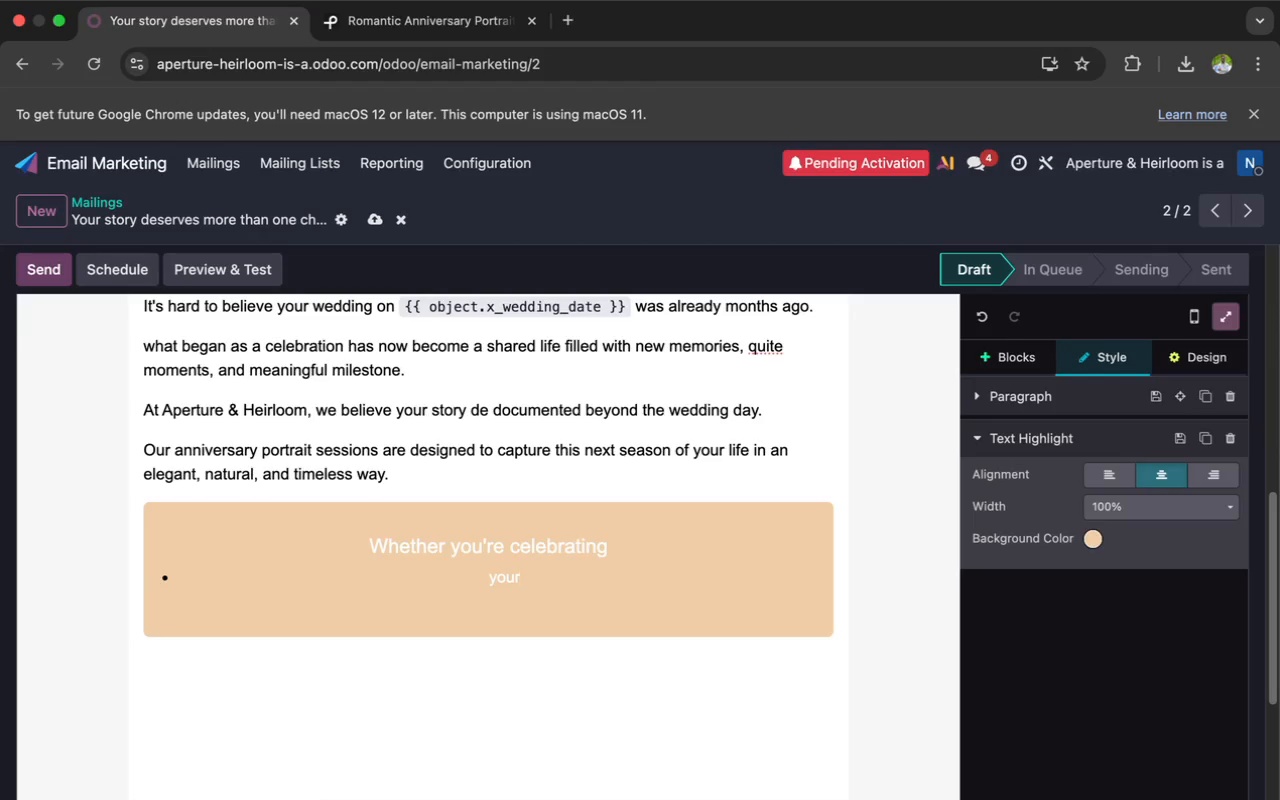 
type( first anniversary)
 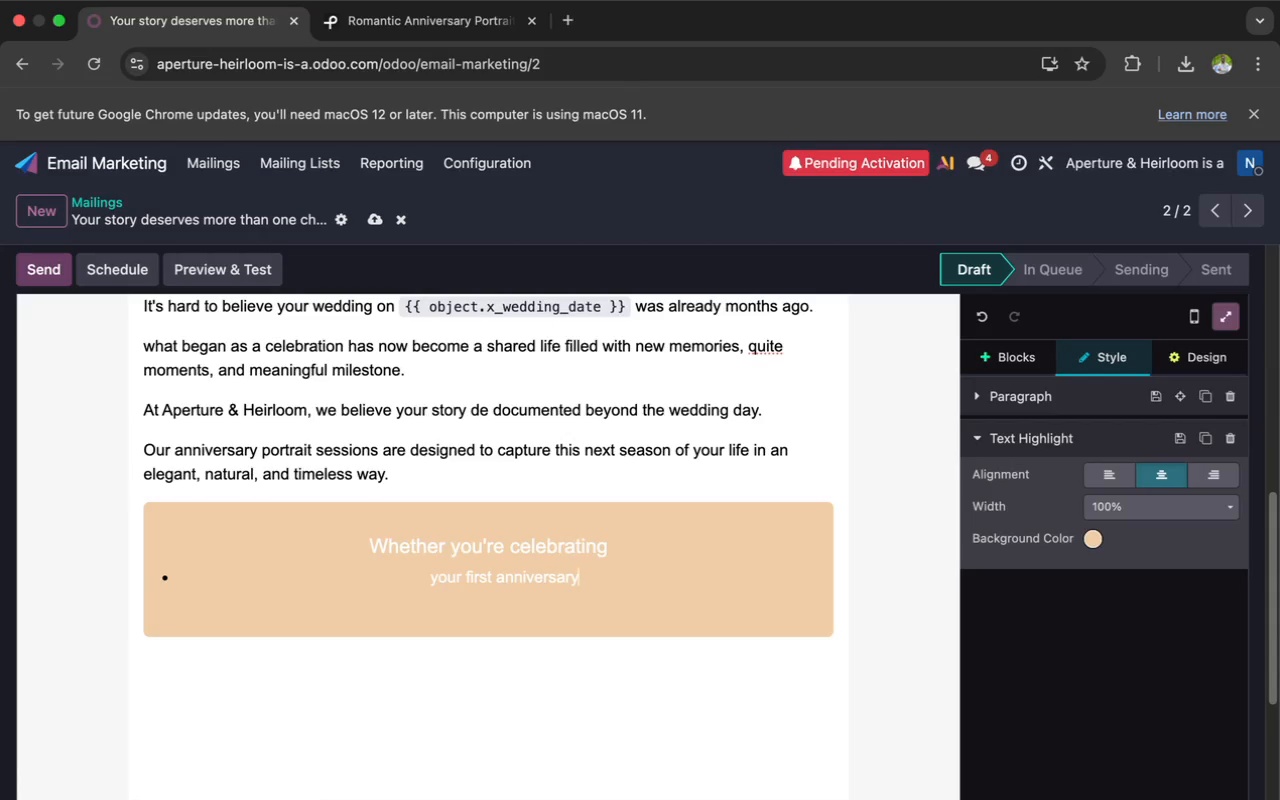 
key(Comma)
 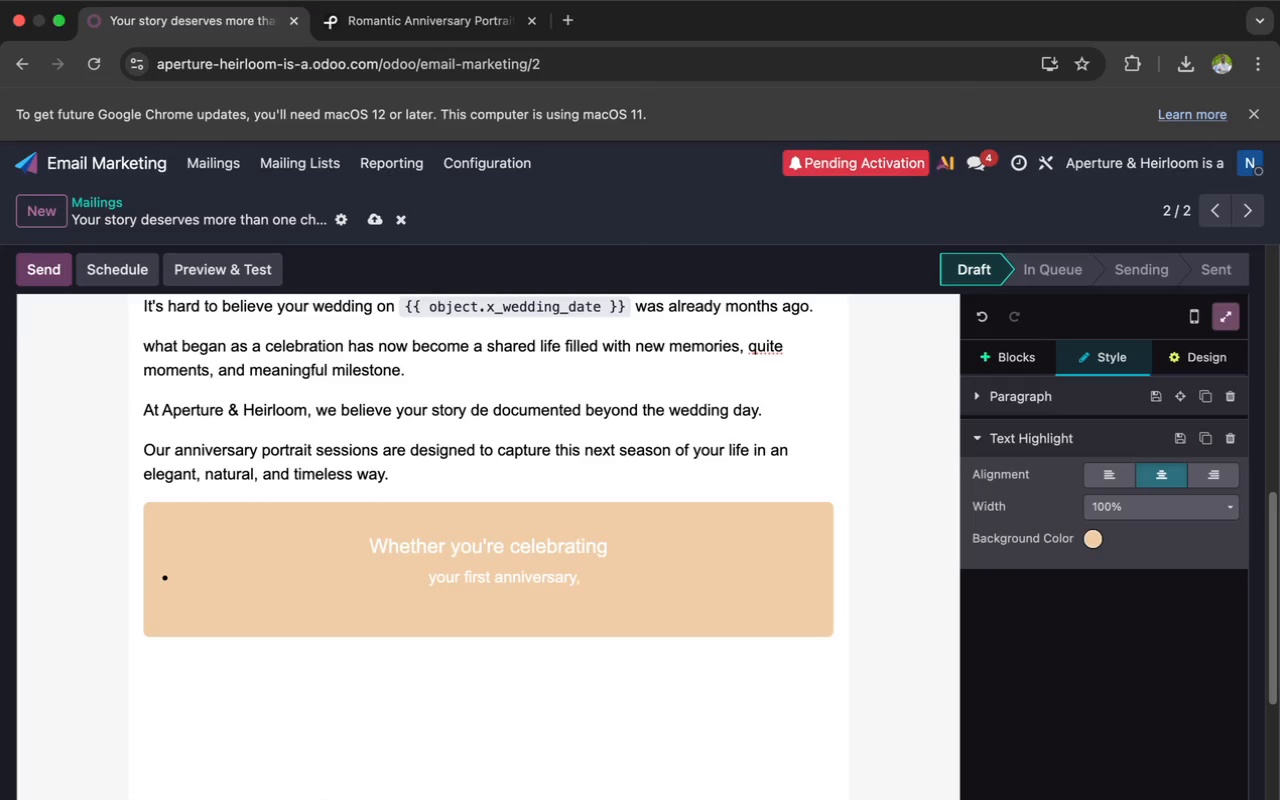 
key(Enter)
 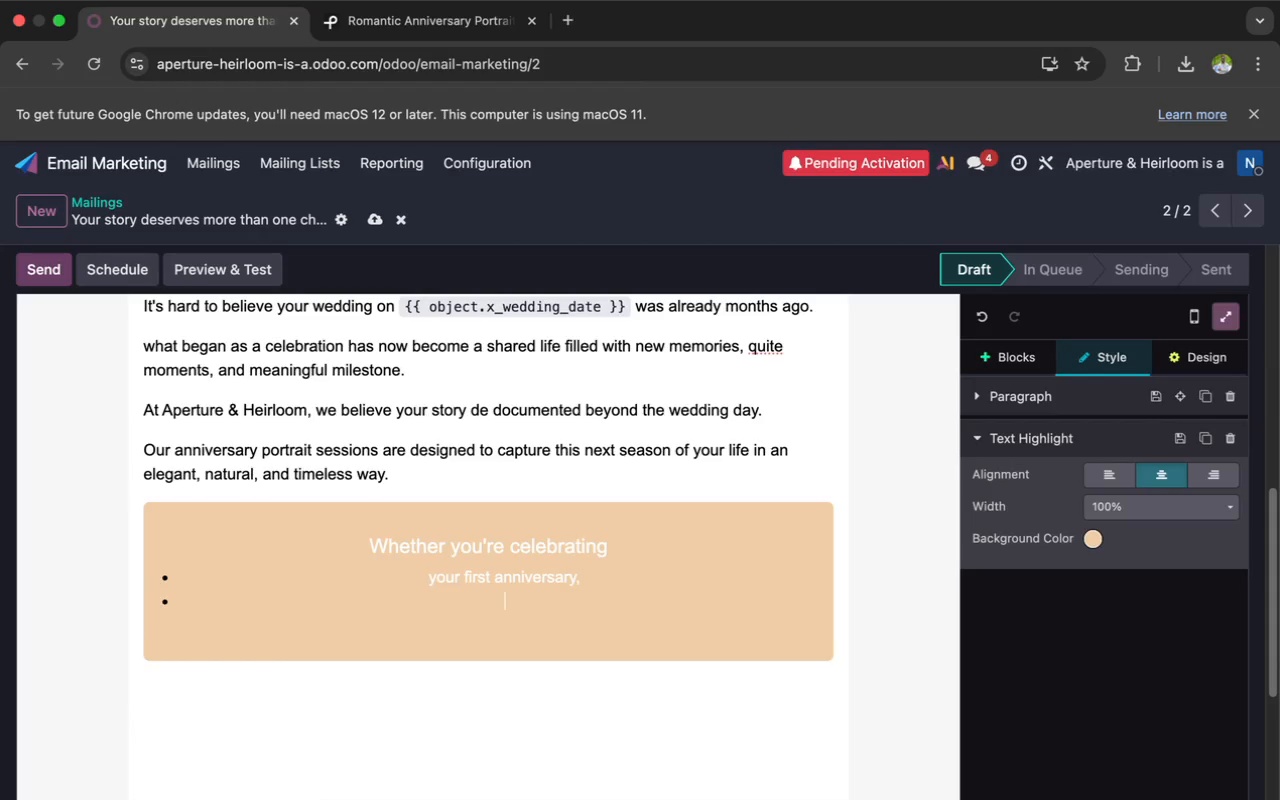 
type(a new cha)
 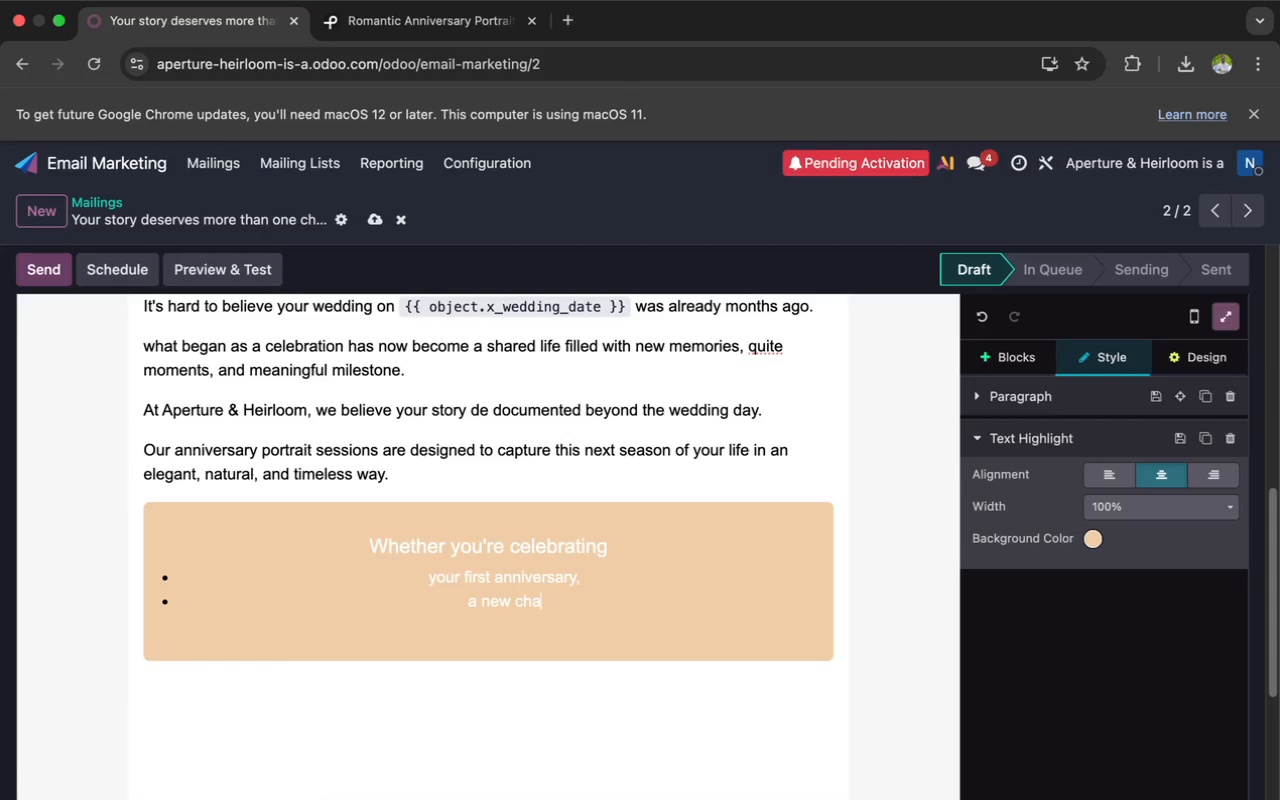 
wait(5.46)
 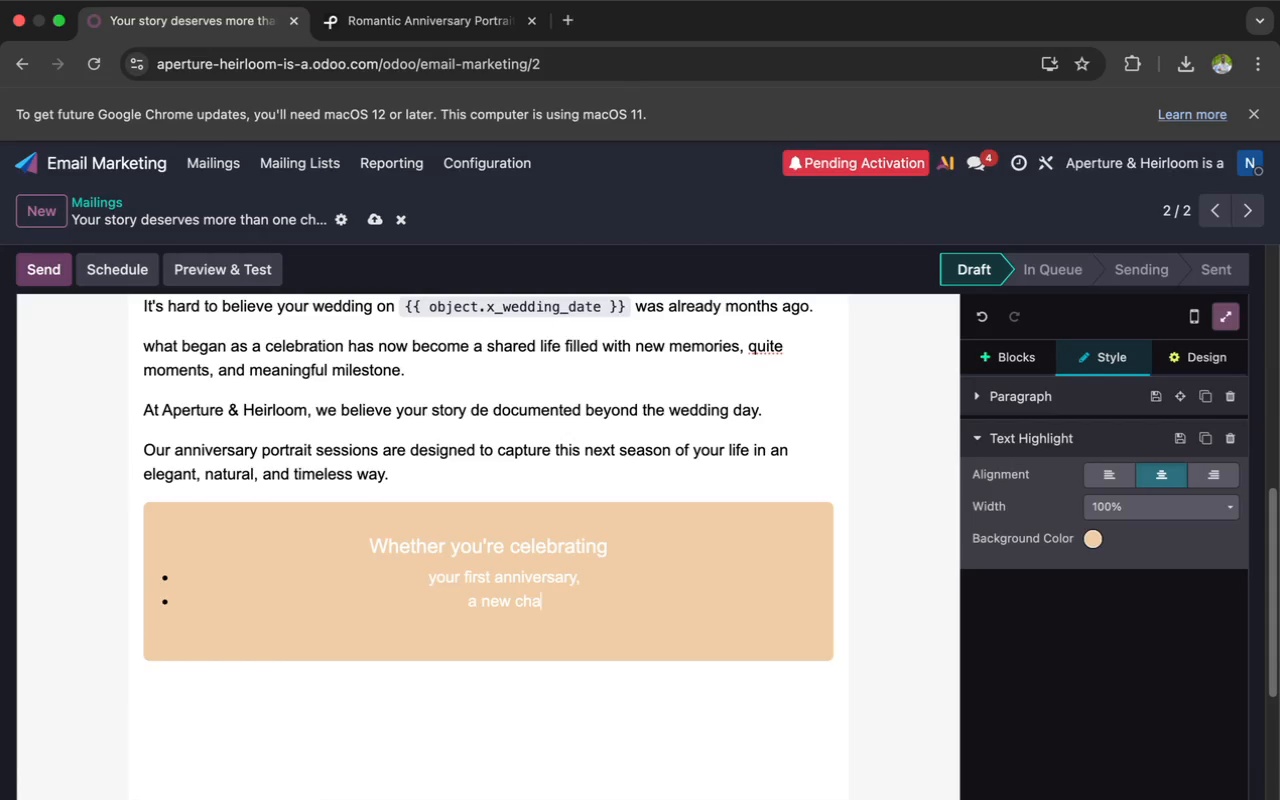 
type(pter,)
 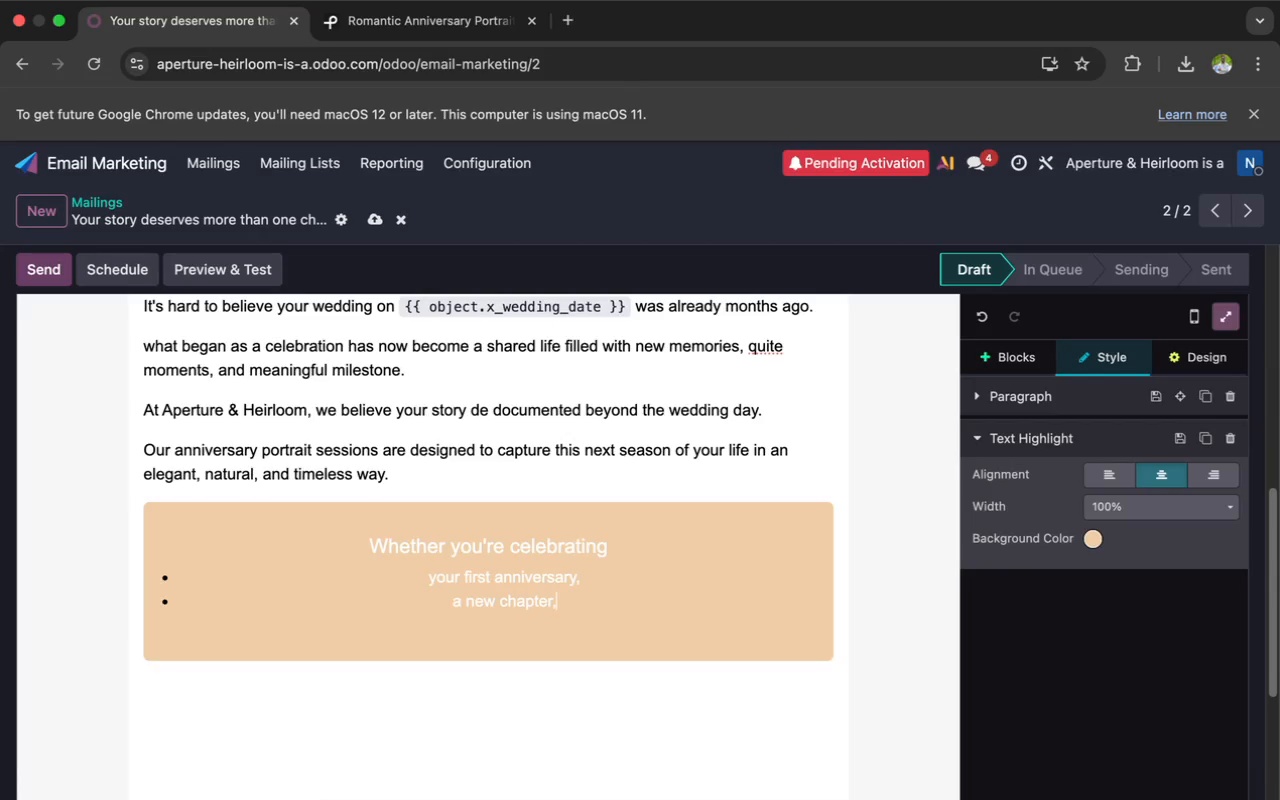 
key(Enter)
 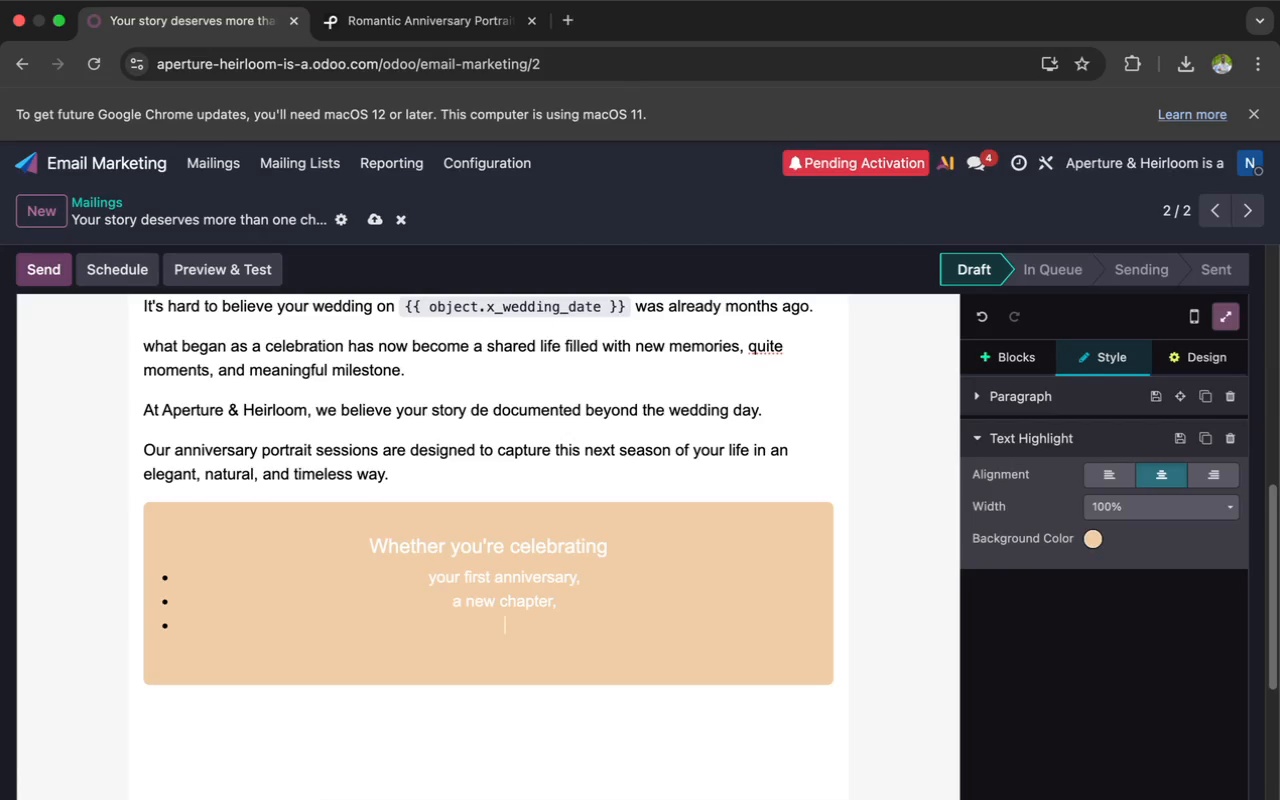 
type(or simply)
 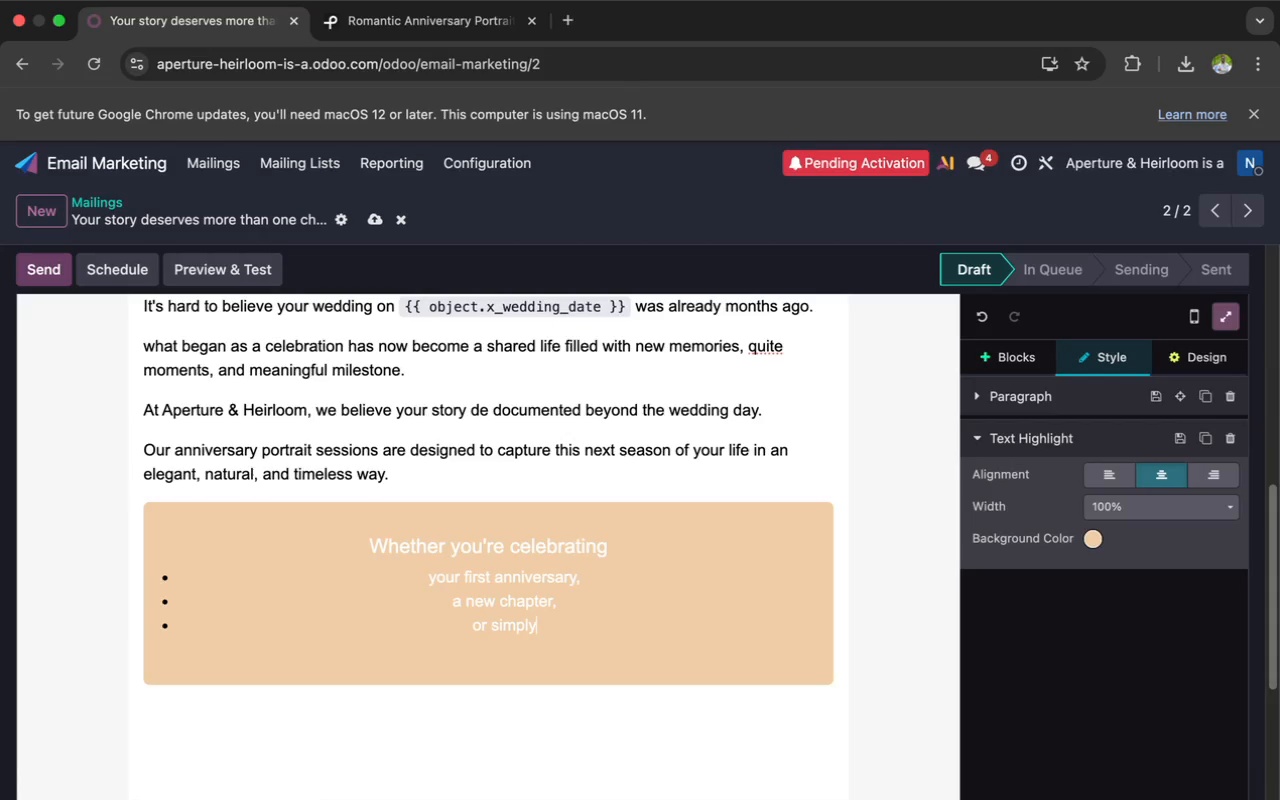 
wait(9.34)
 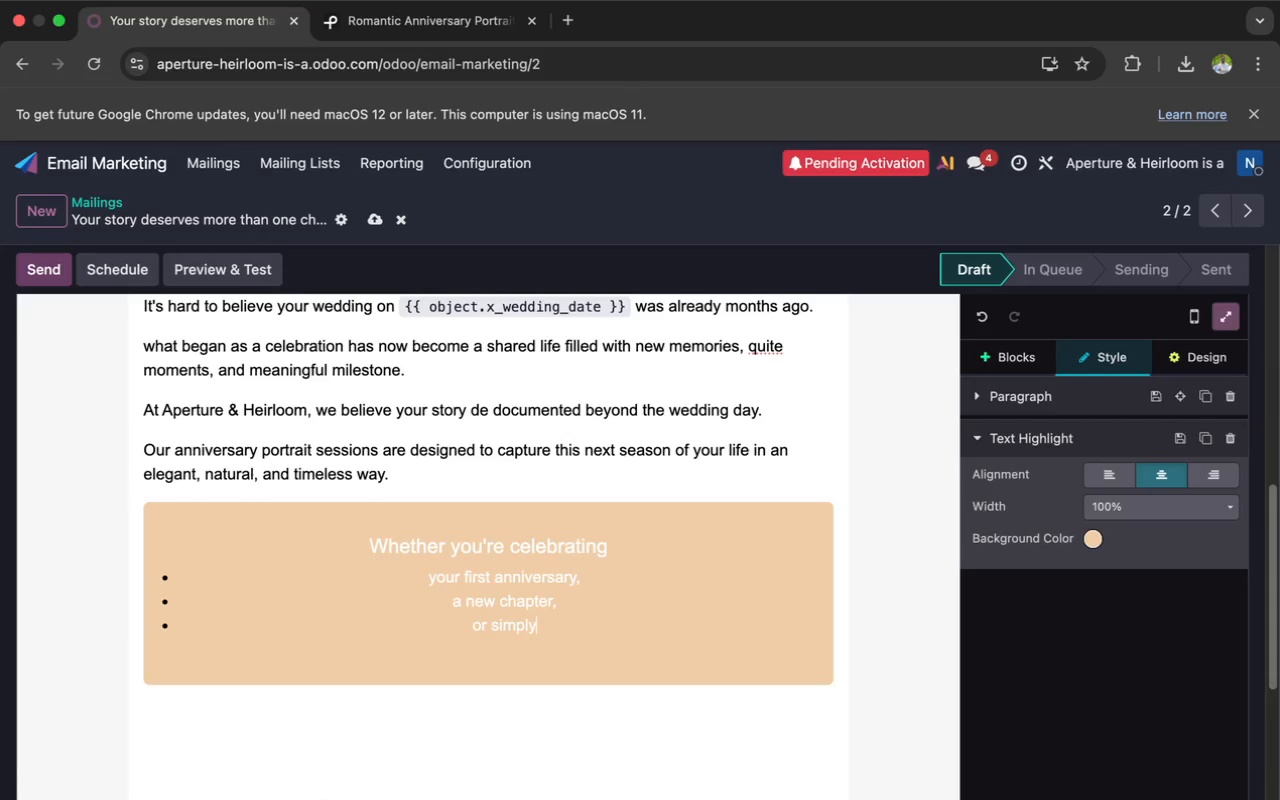 
type( you)
 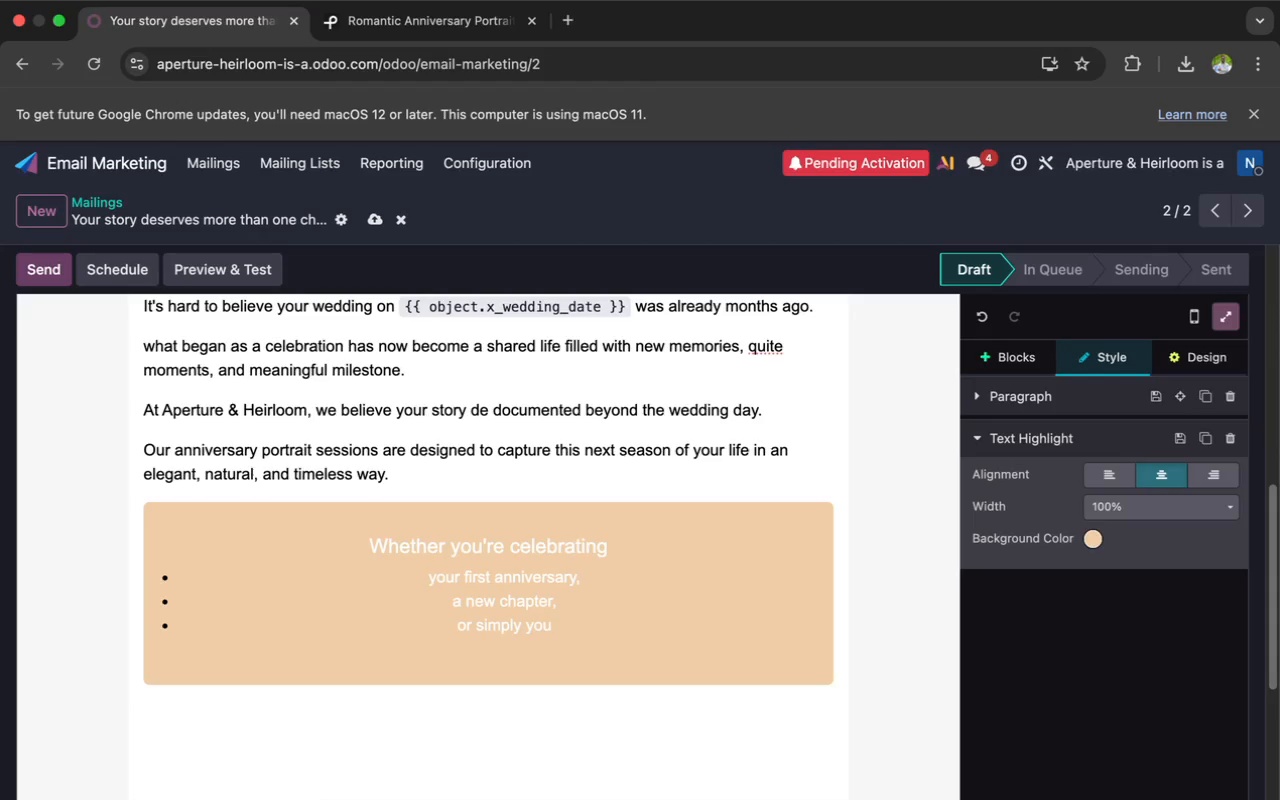 
wait(31.75)
 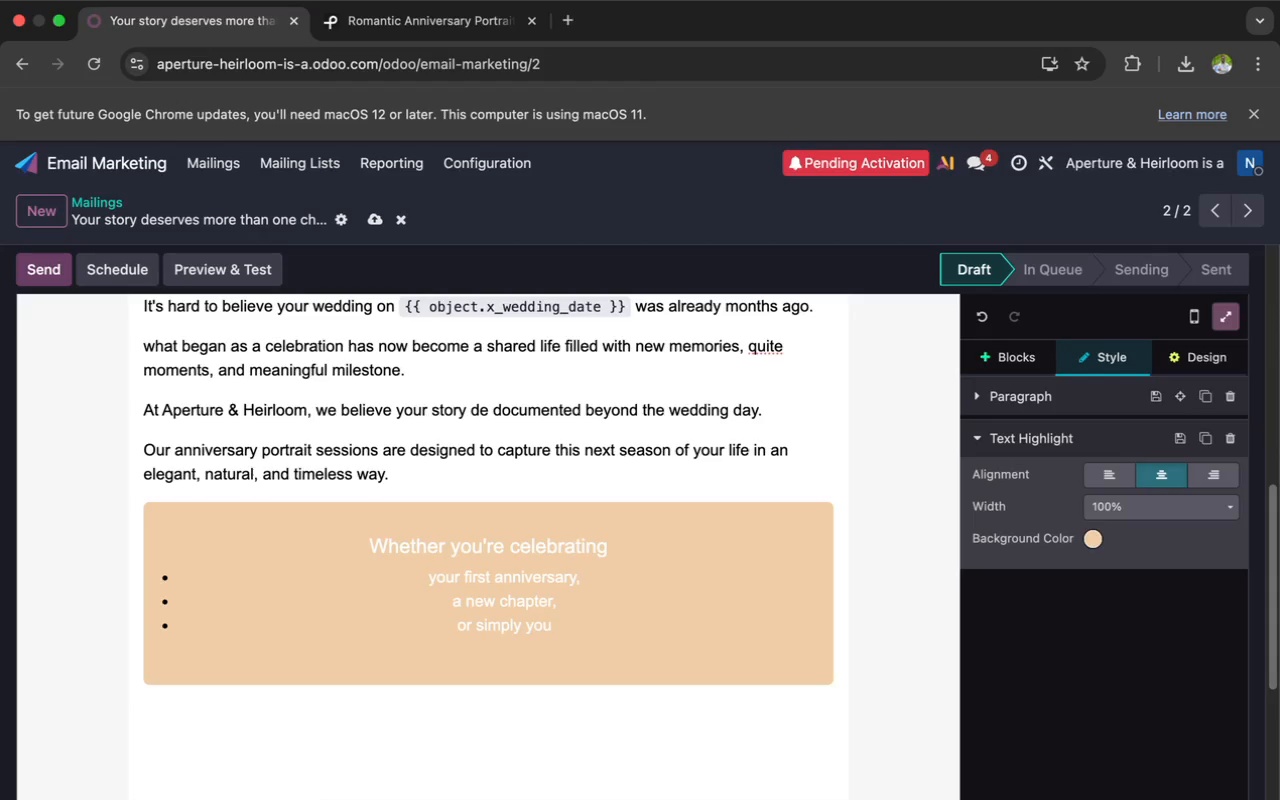 
type(r life together)
 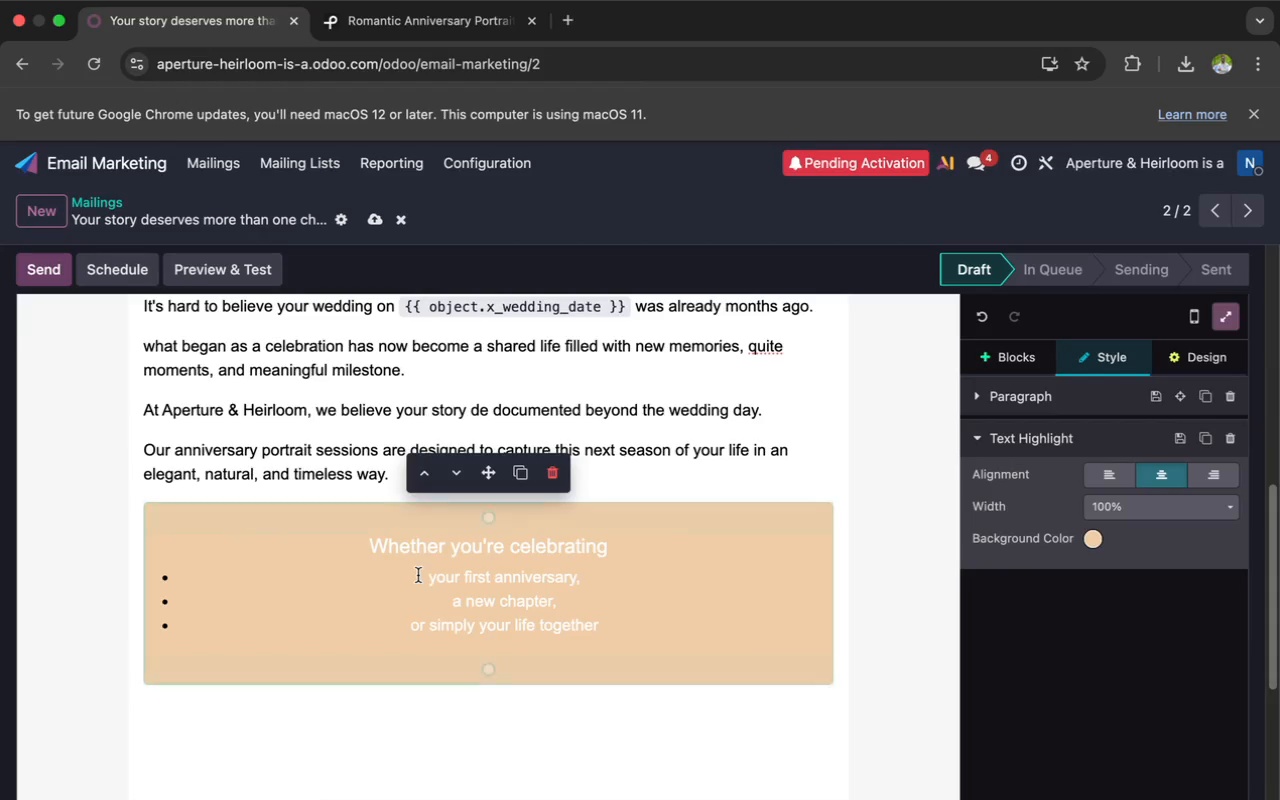 
wait(5.54)
 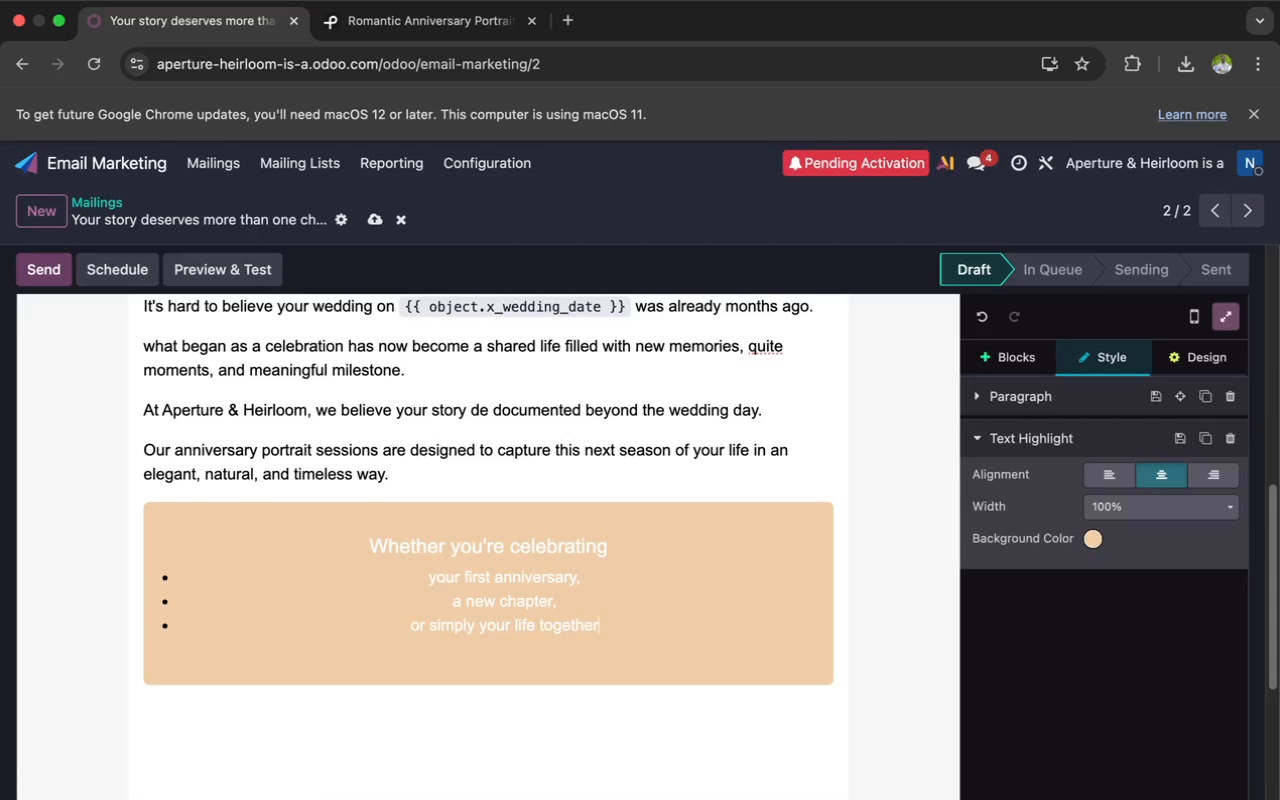 
left_click_drag(start_coordinate=[487, 534], to_coordinate=[481, 499])
 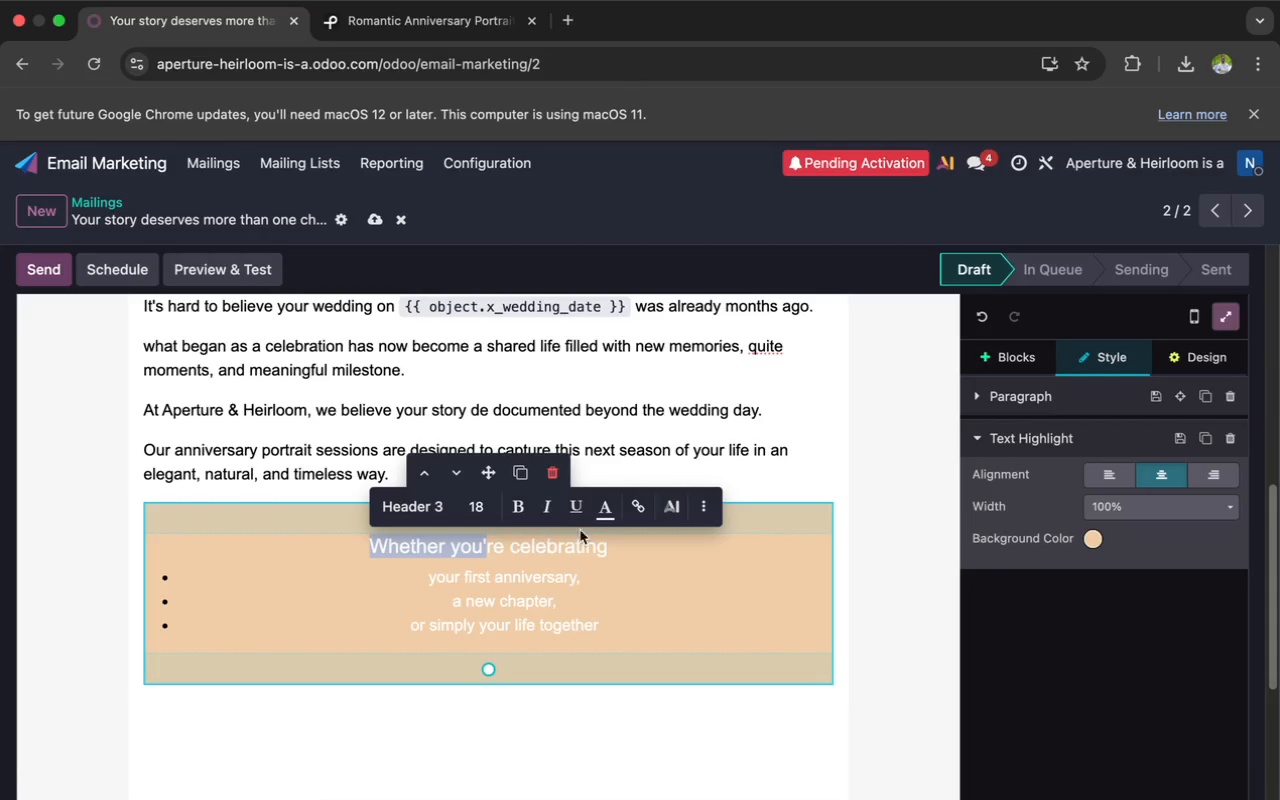 
left_click([654, 550])
 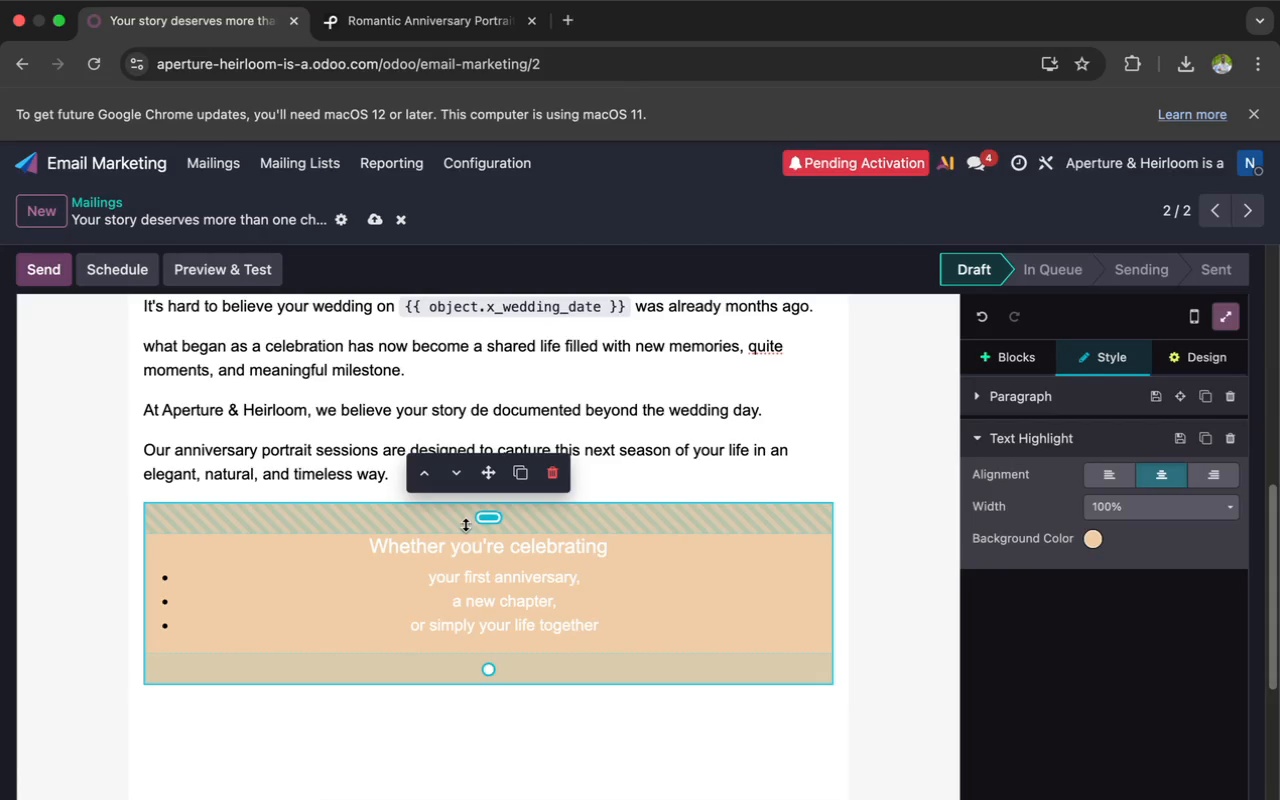 
left_click_drag(start_coordinate=[488, 516], to_coordinate=[475, 448])
 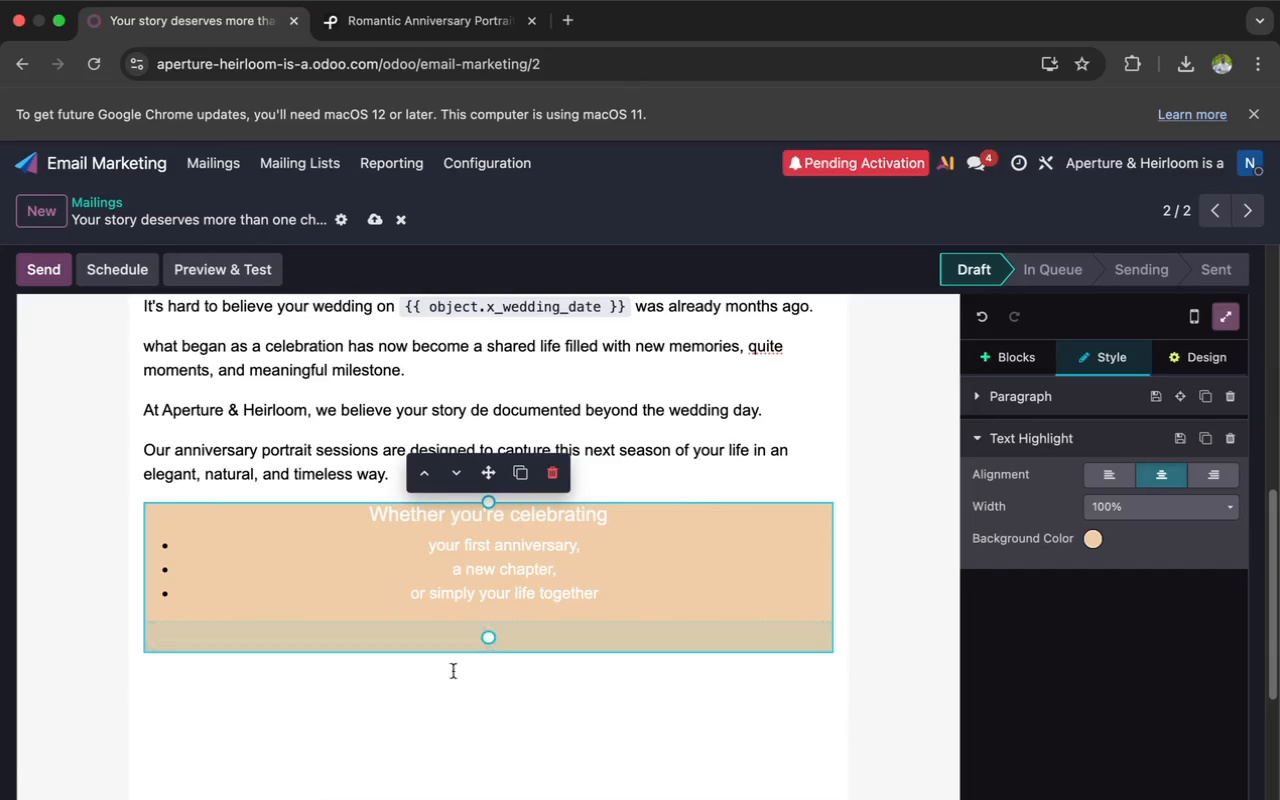 
left_click_drag(start_coordinate=[483, 645], to_coordinate=[500, 612])
 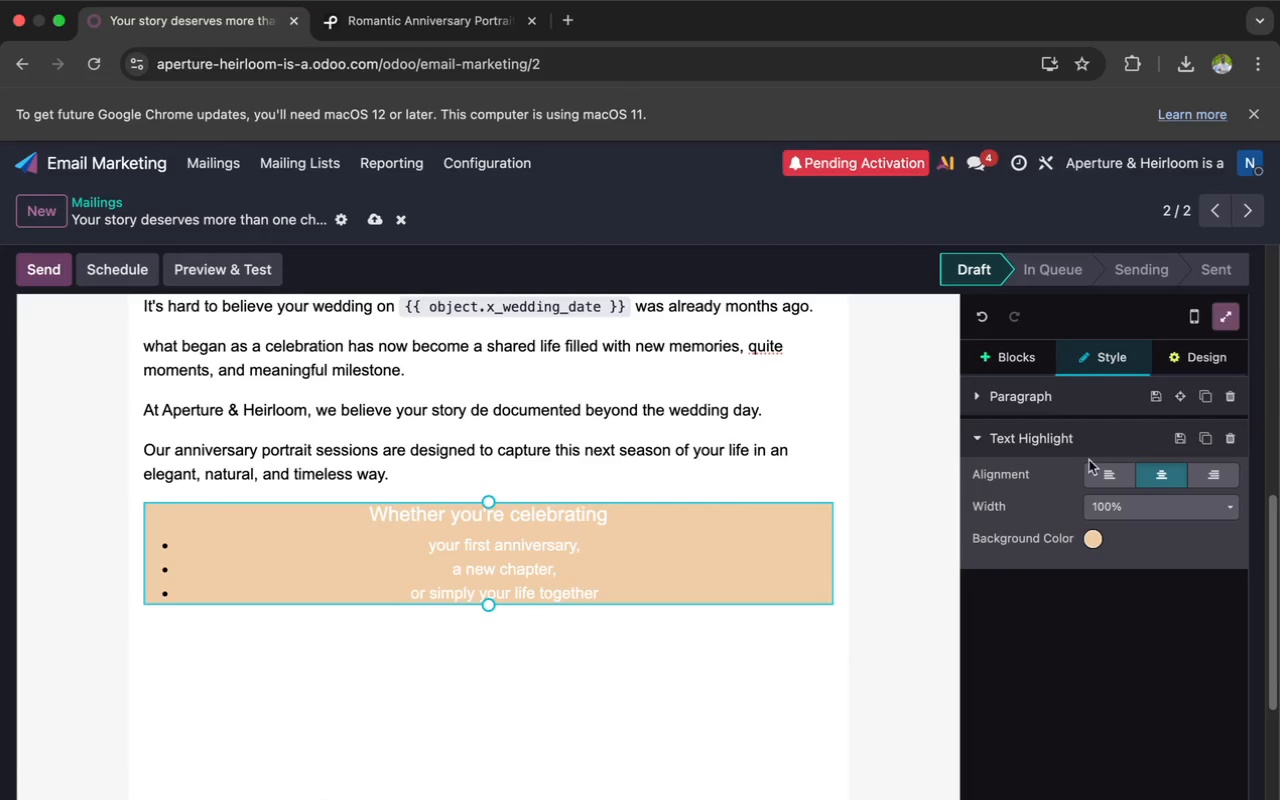 
left_click([1104, 471])
 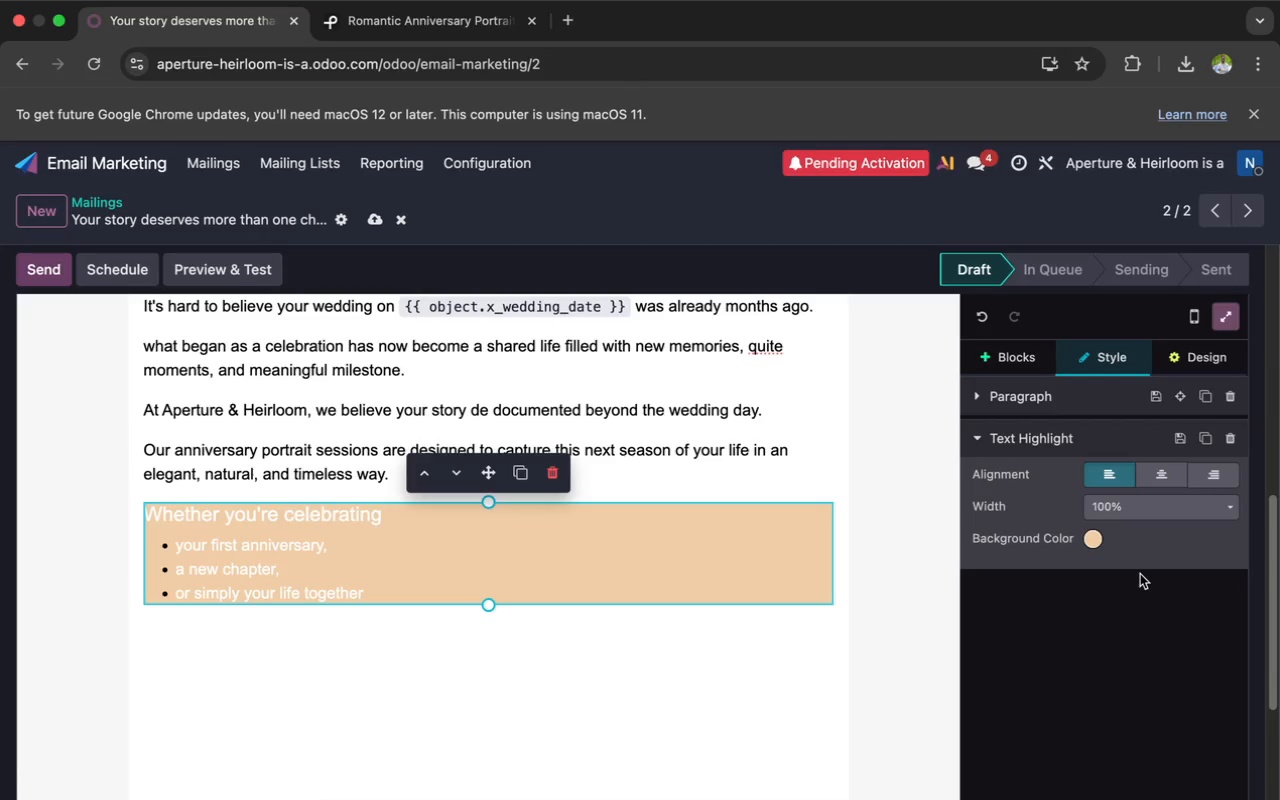 
left_click([1094, 543])
 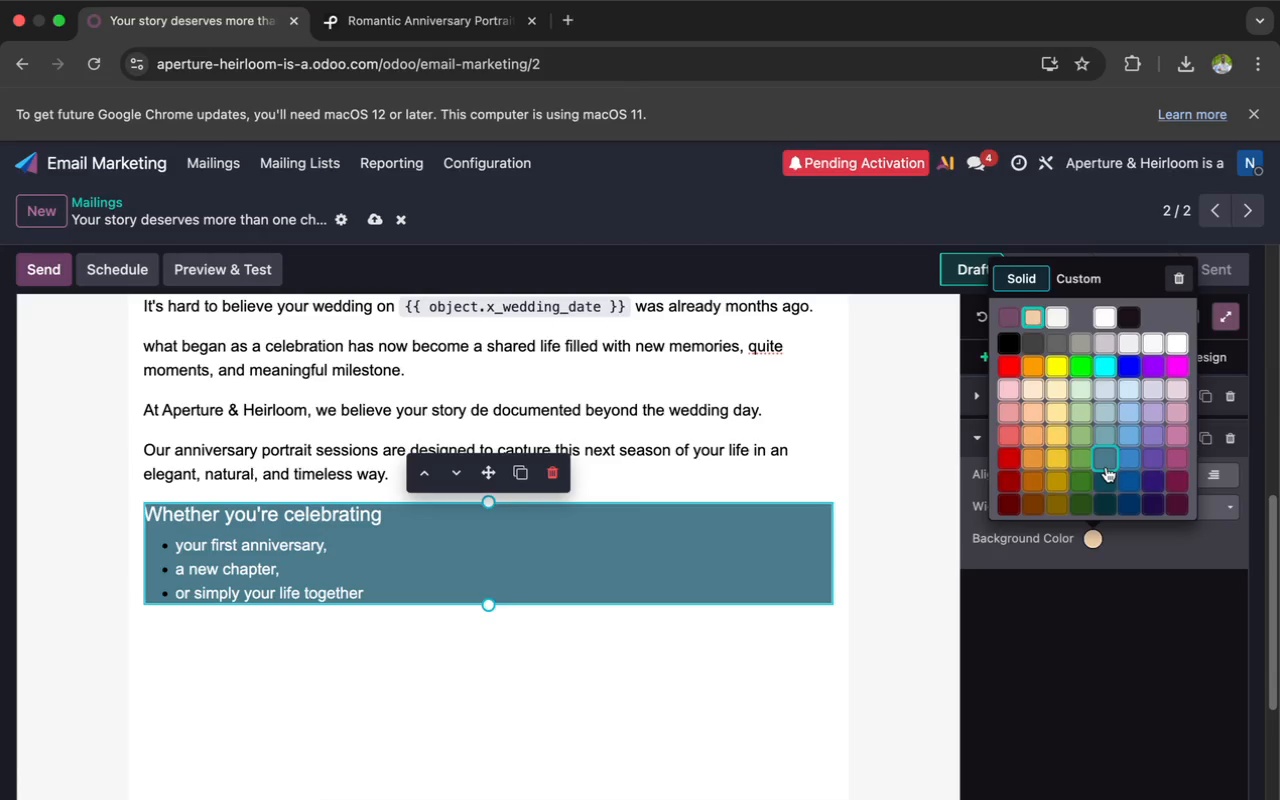 
left_click([1105, 467])
 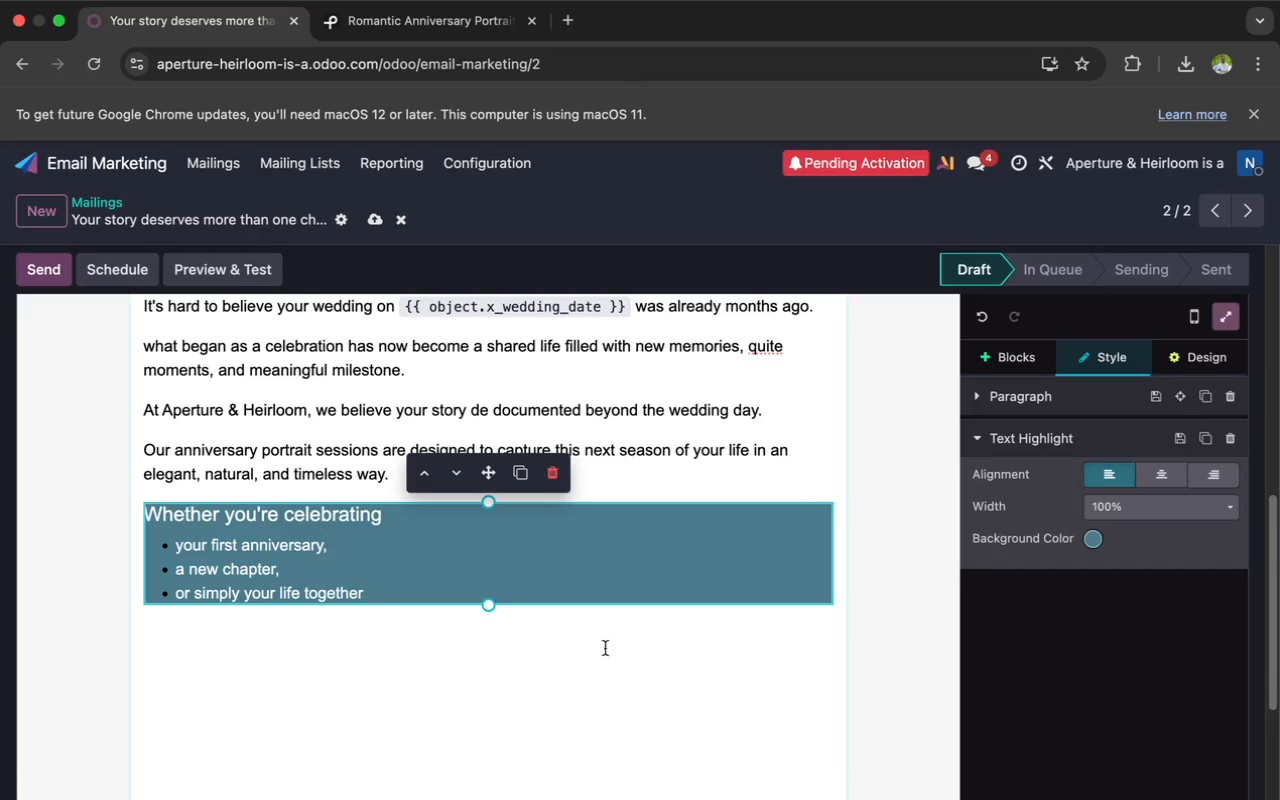 
left_click([541, 656])
 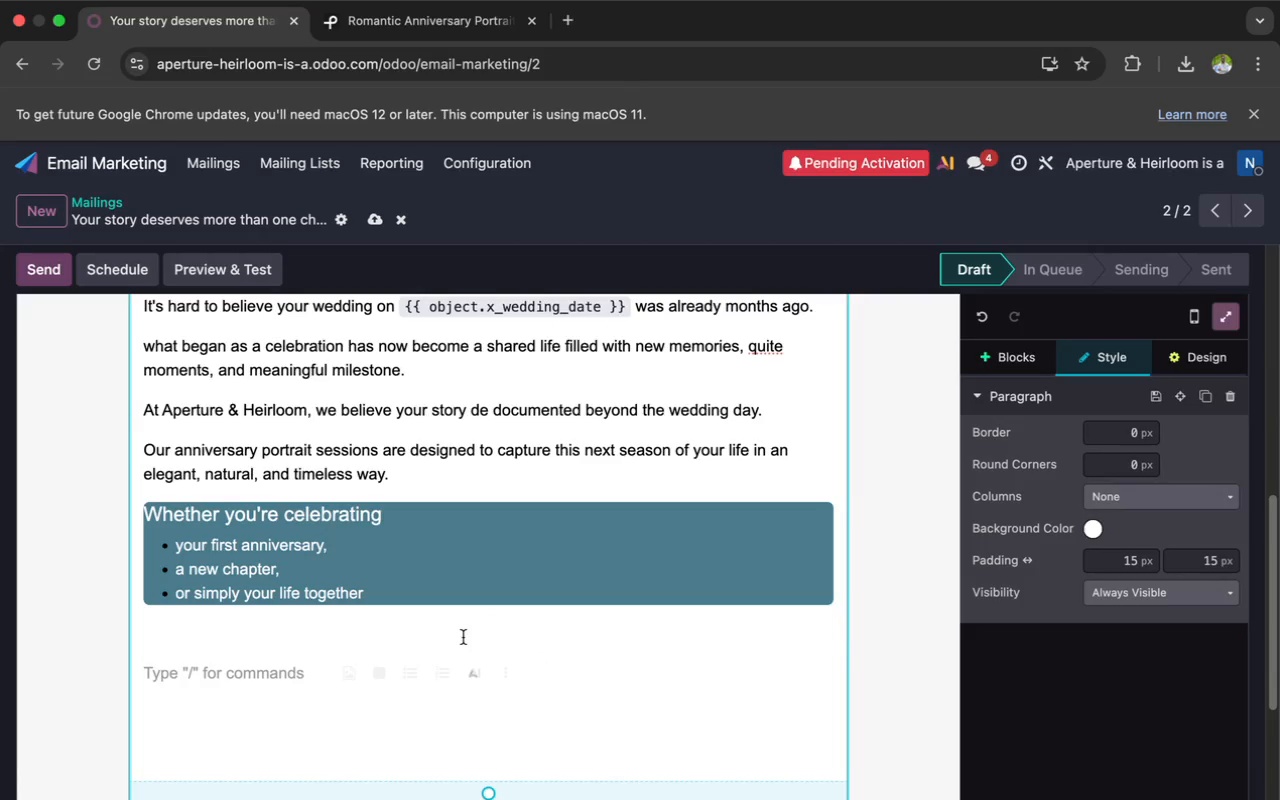 
left_click([459, 631])
 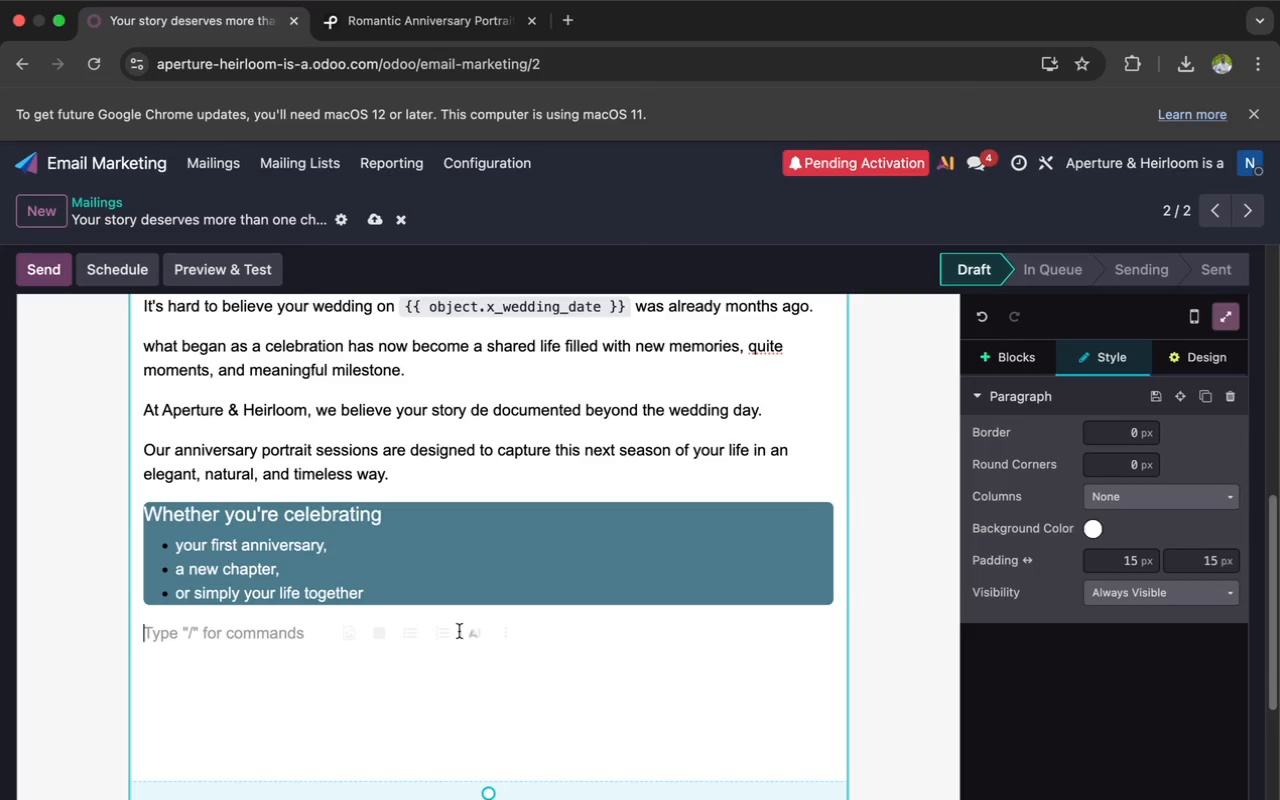 
type(We would)
 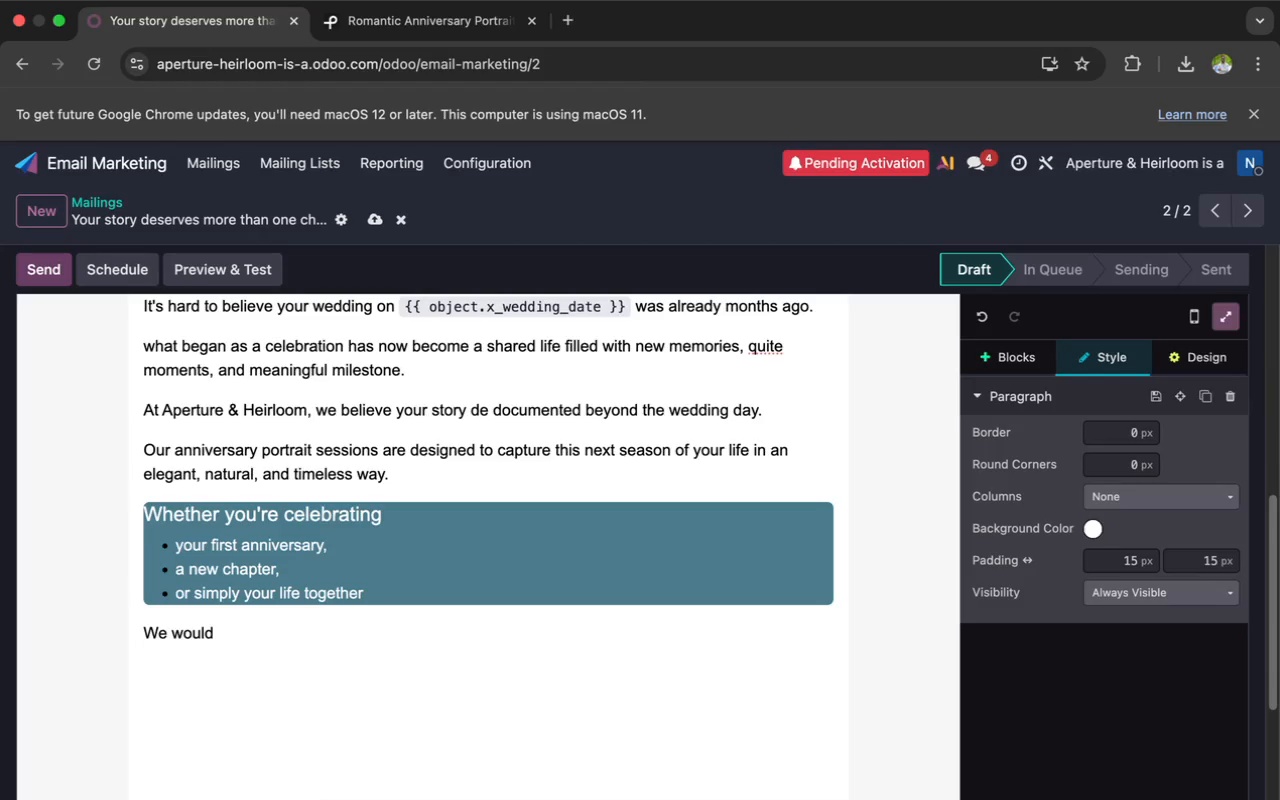 
wait(54.97)
 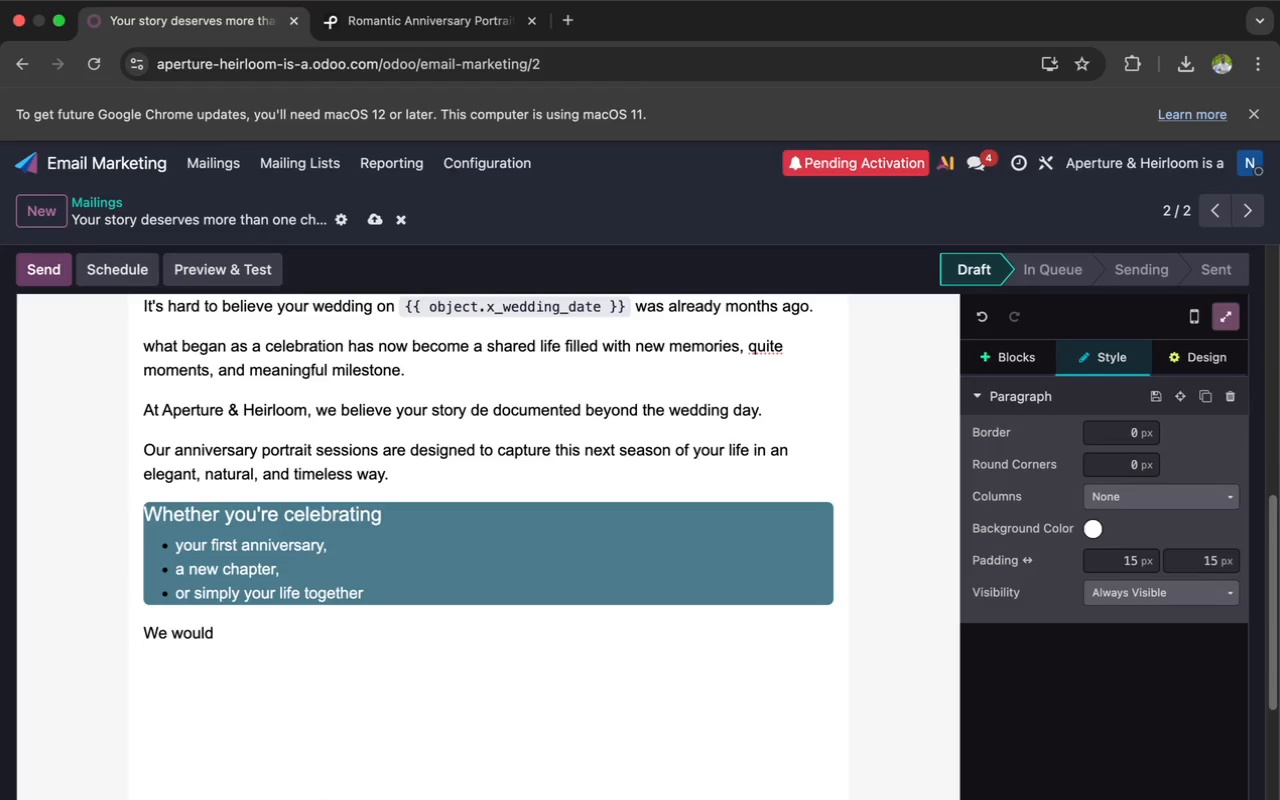 
type( love to)
 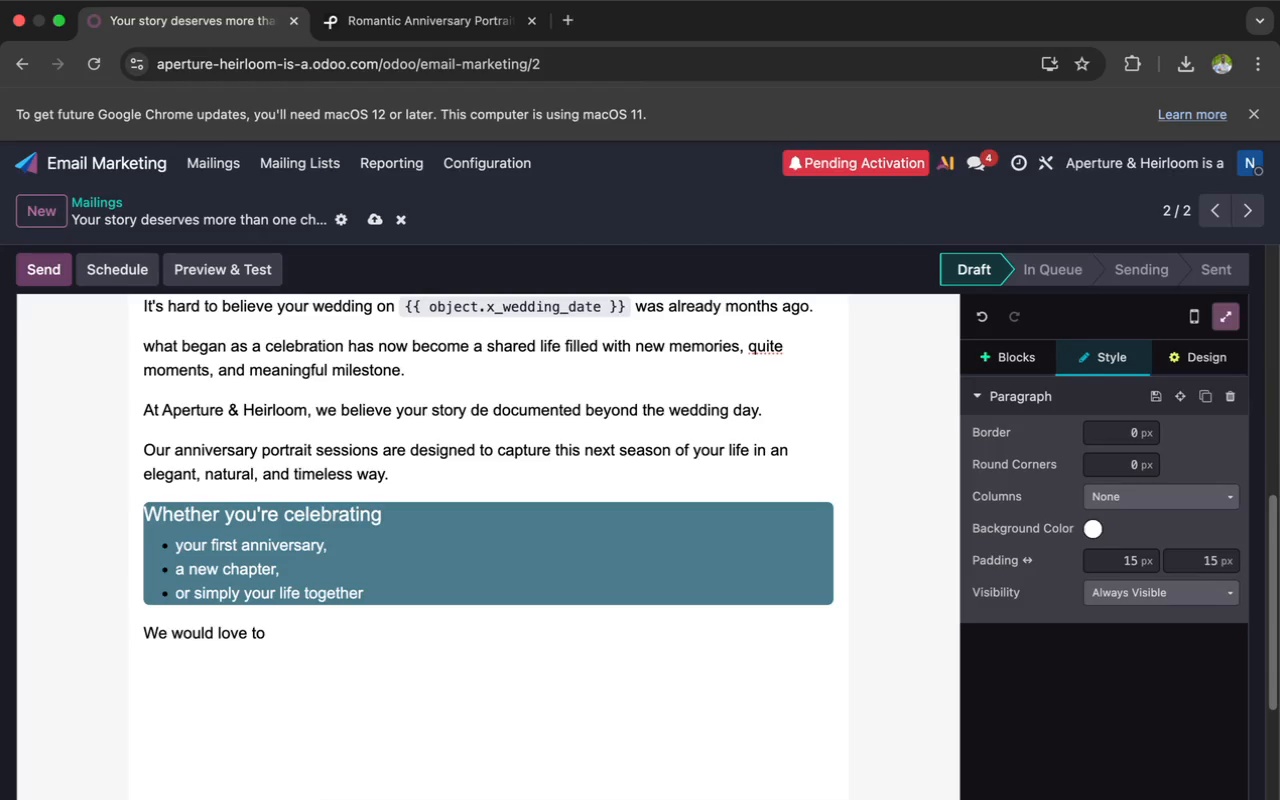 
wait(16.24)
 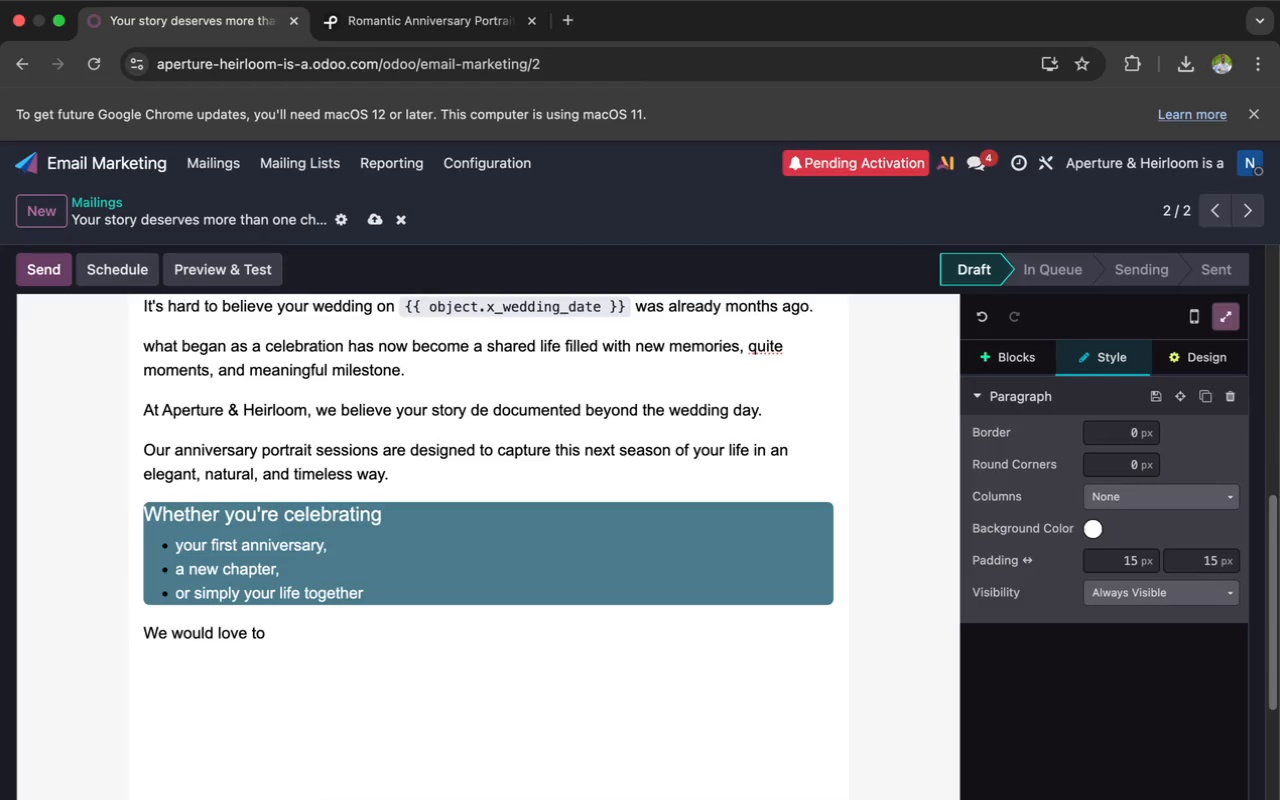 
type( continue telling your story)
 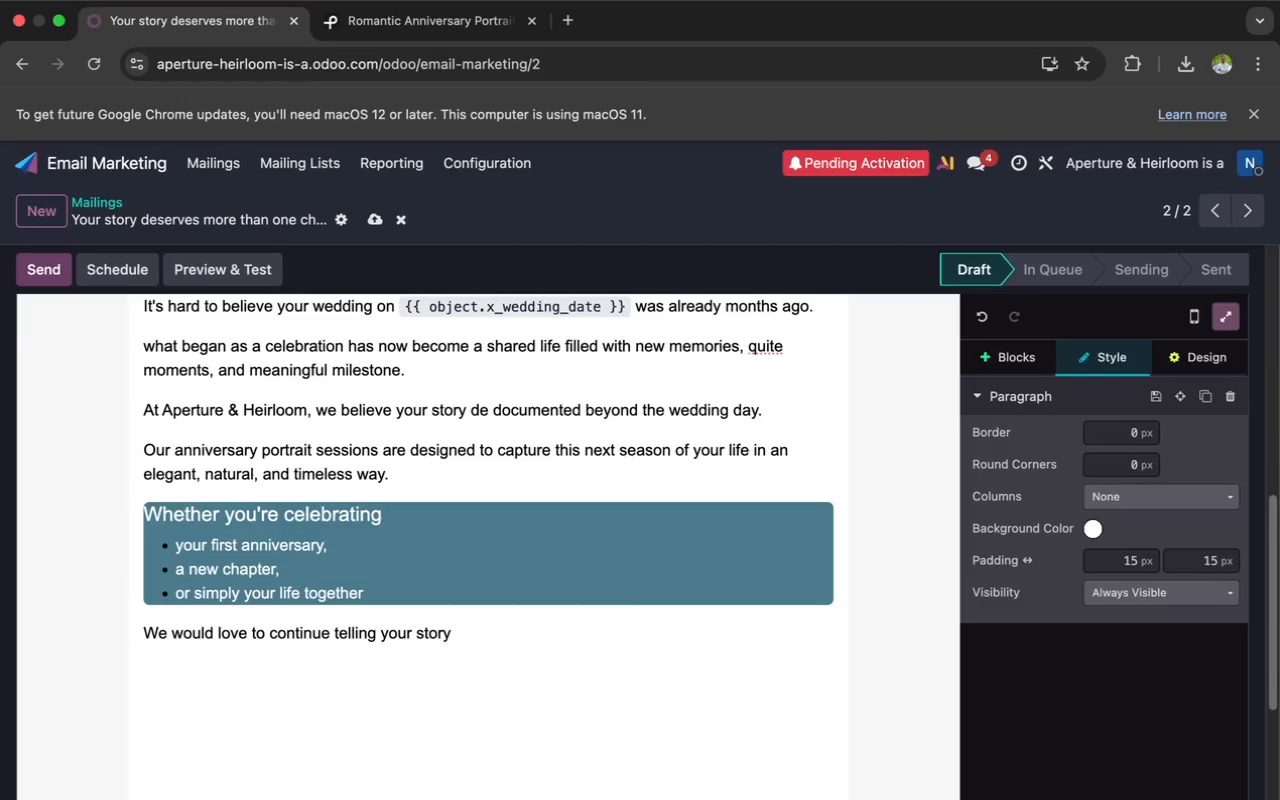 
wait(9.77)
 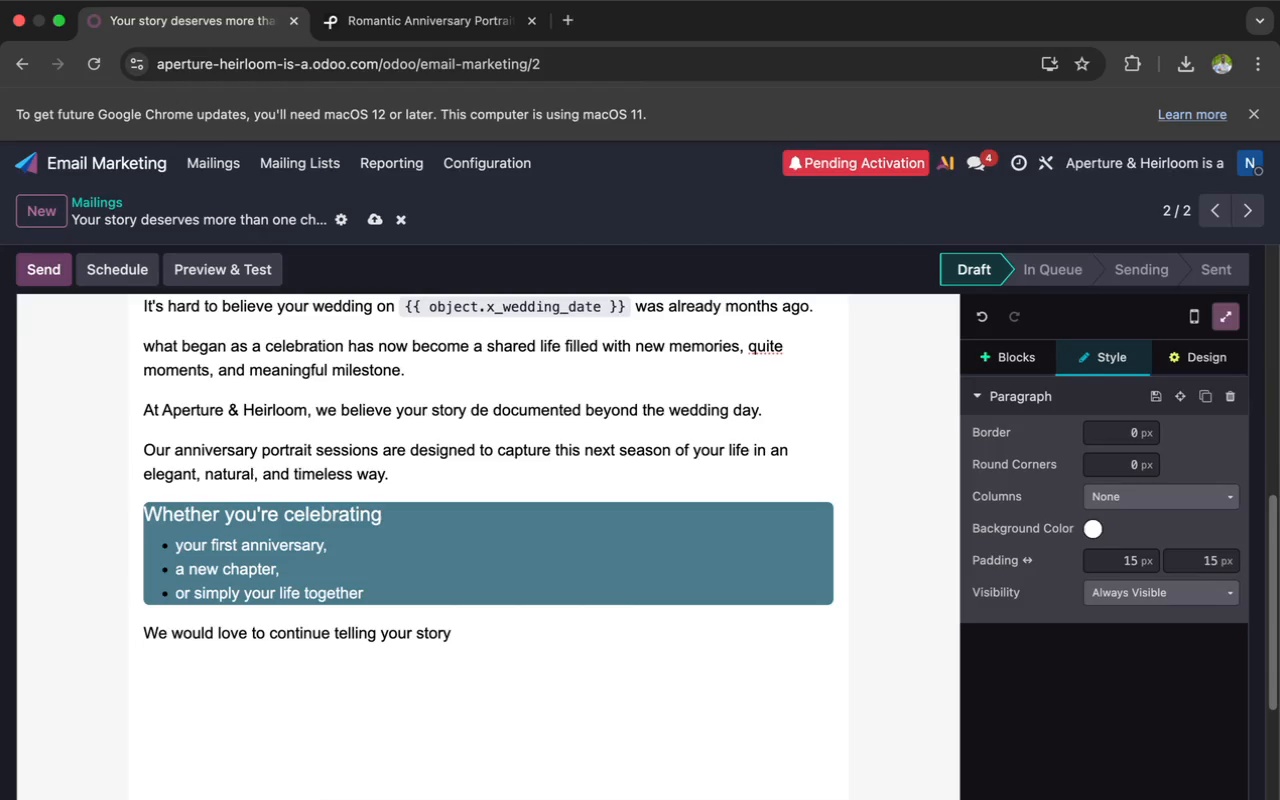 
key(Enter)
 